 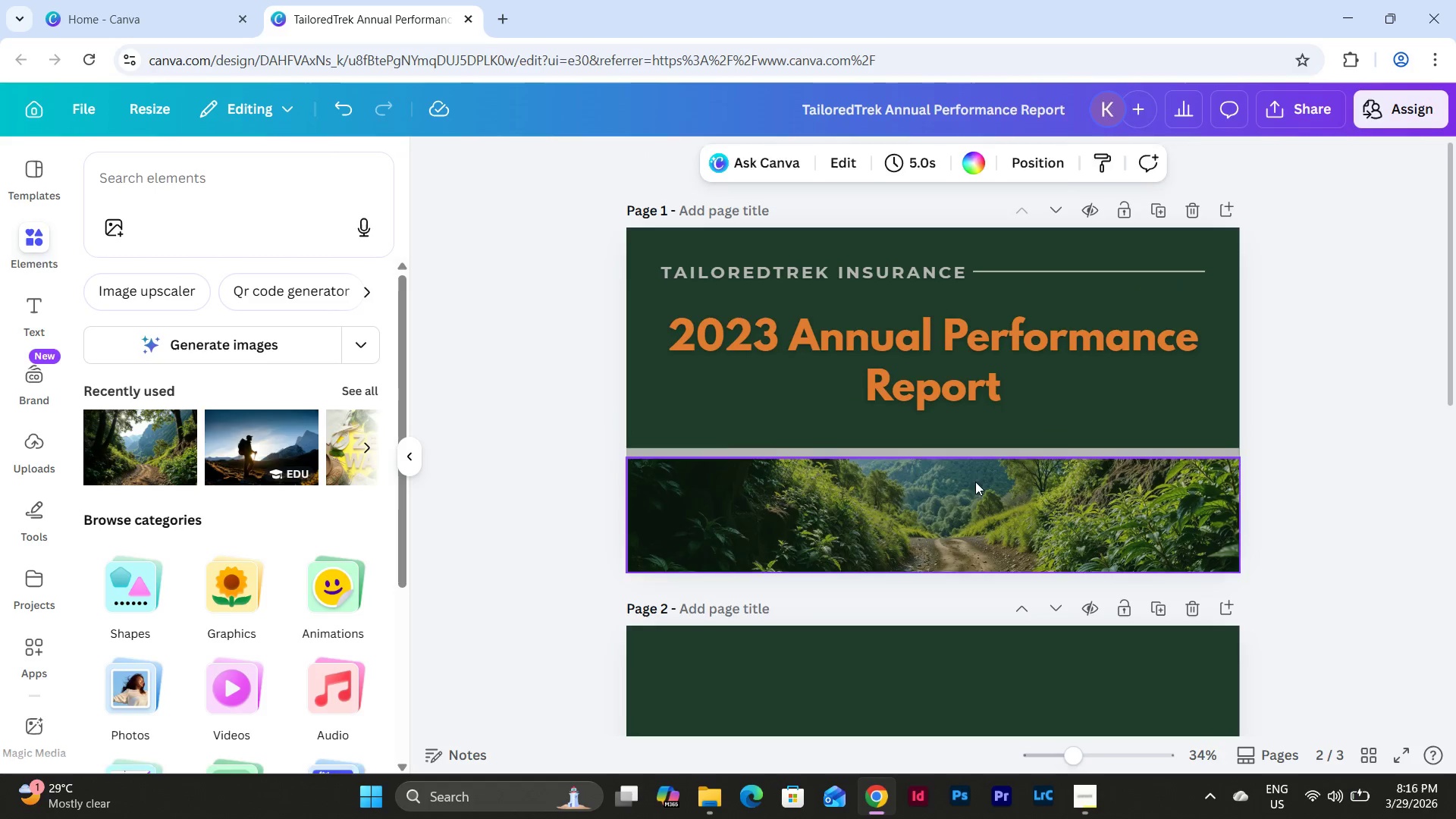 
left_click([738, 212])
 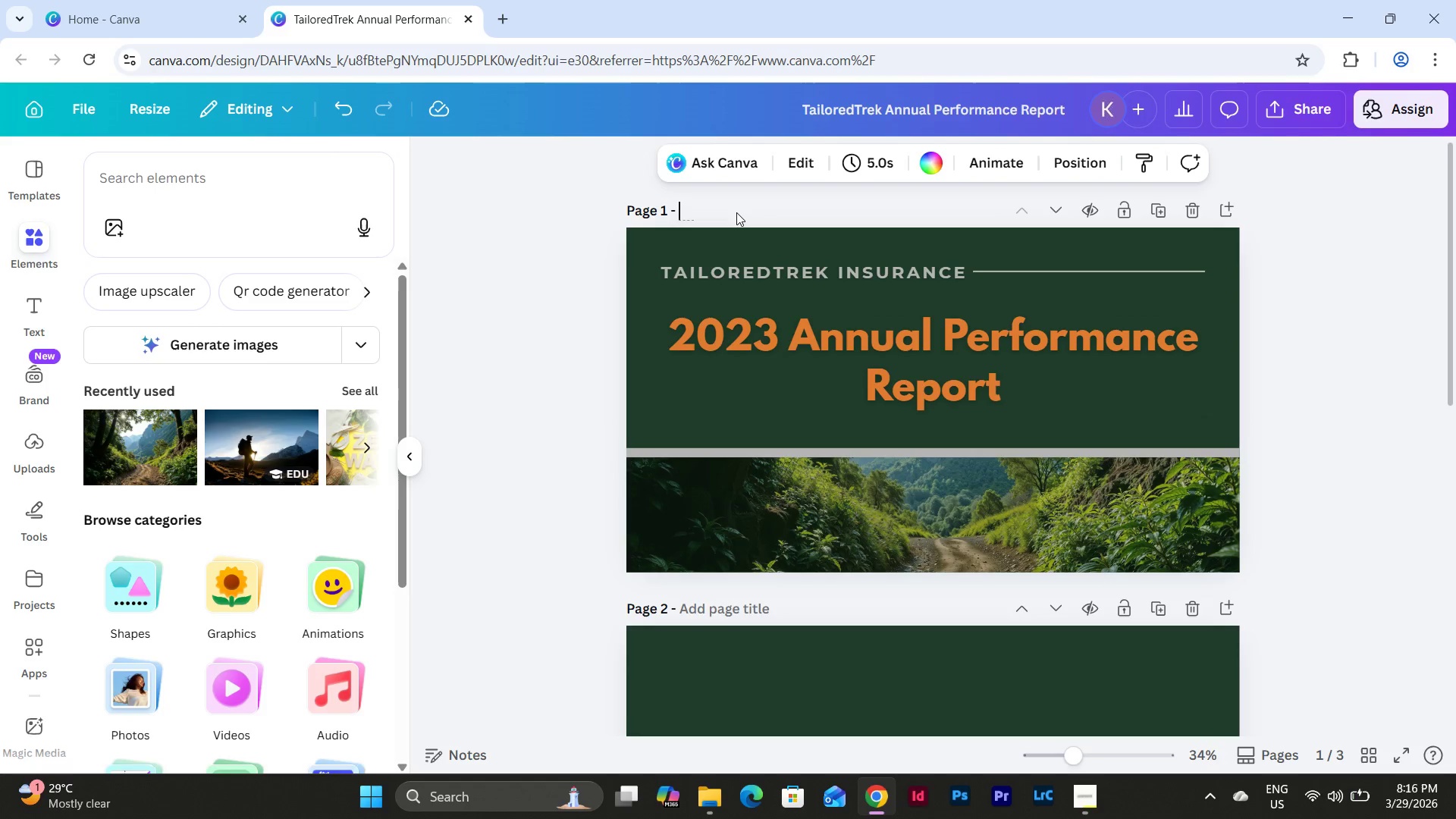 
type(Title Sld)
key(Backspace)
type(ide)
 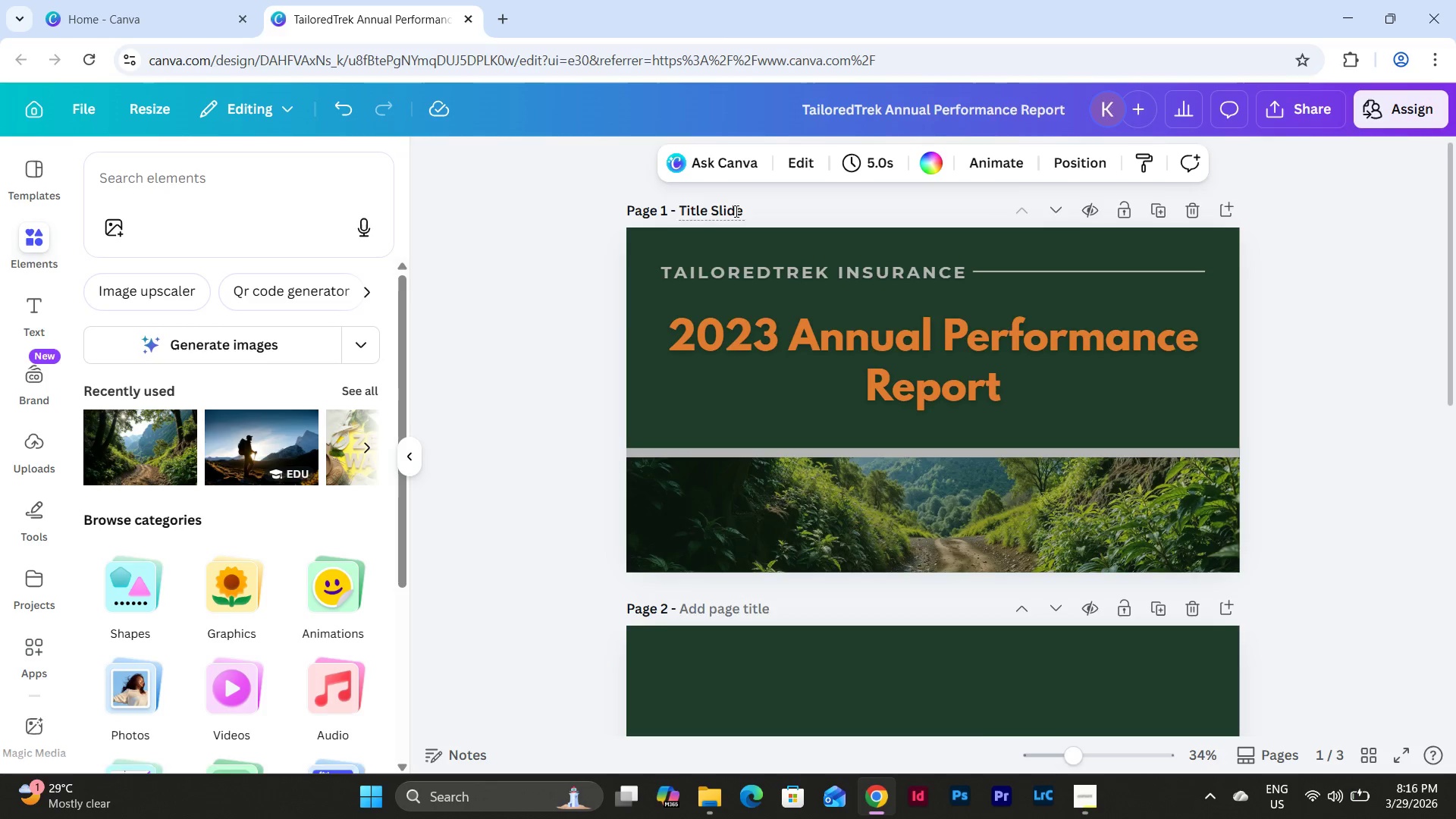 
scroll: coordinate [778, 332], scroll_direction: down, amount: 3.0
 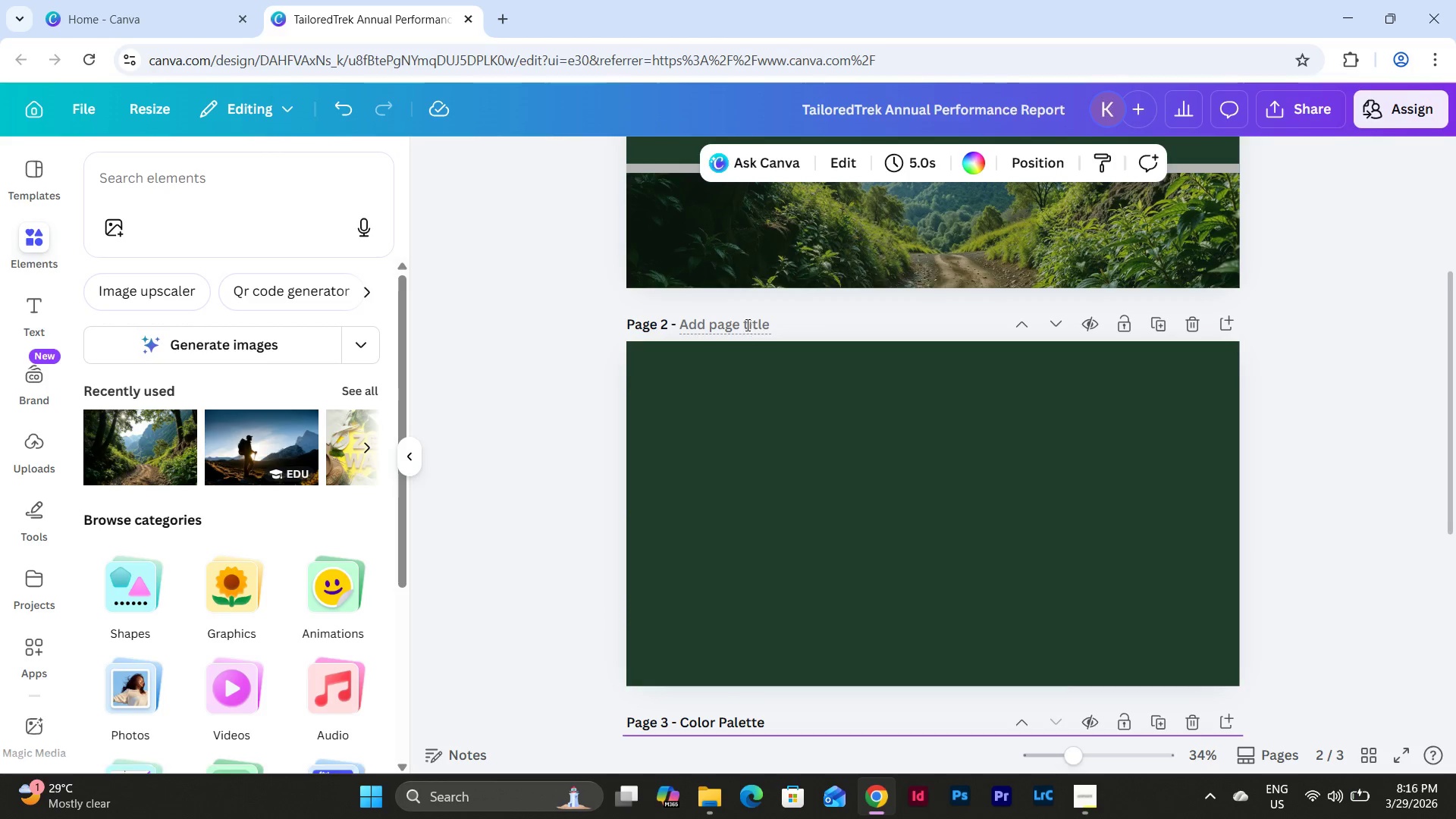 
left_click([736, 309])
 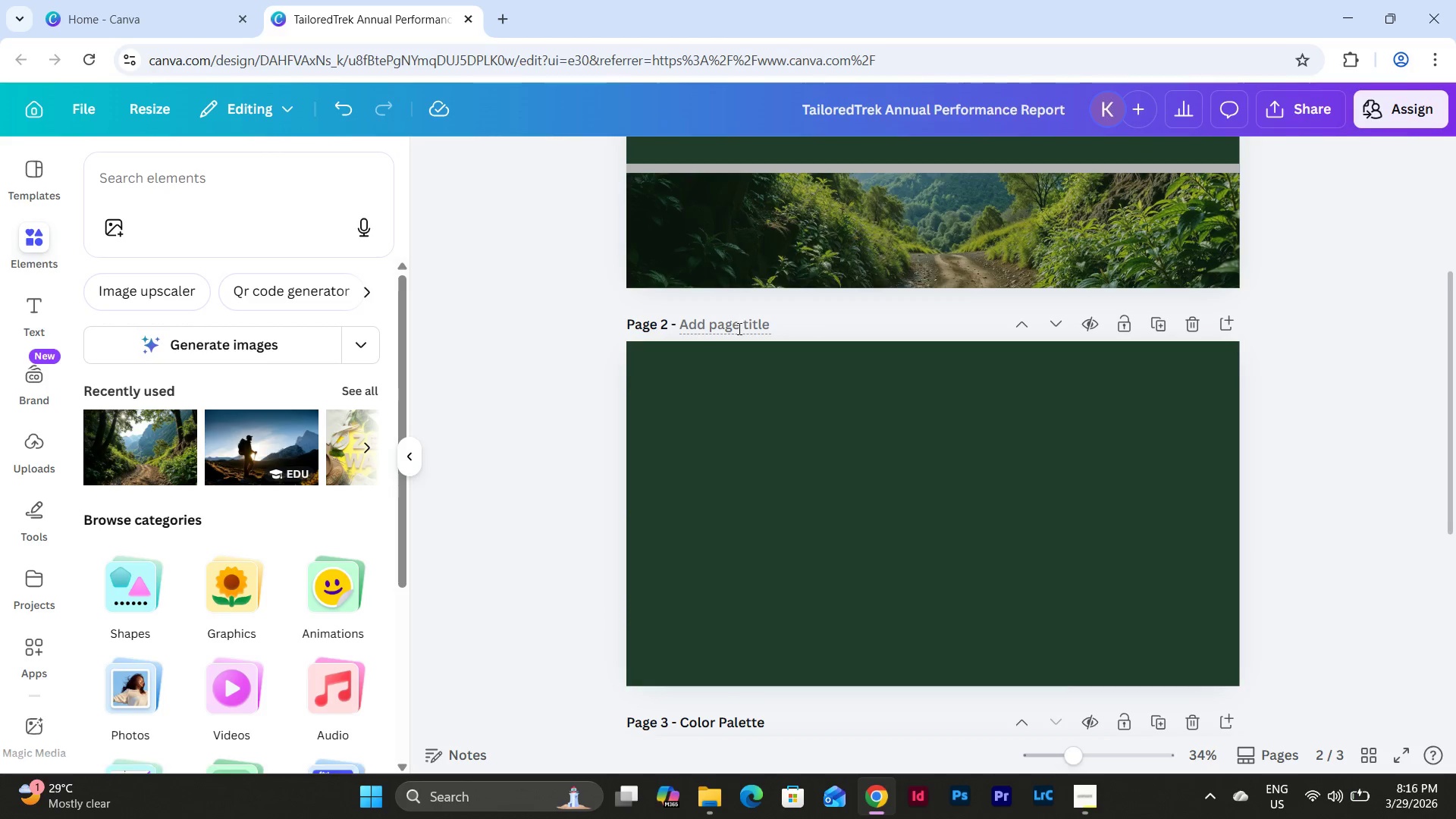 
left_click([738, 330])
 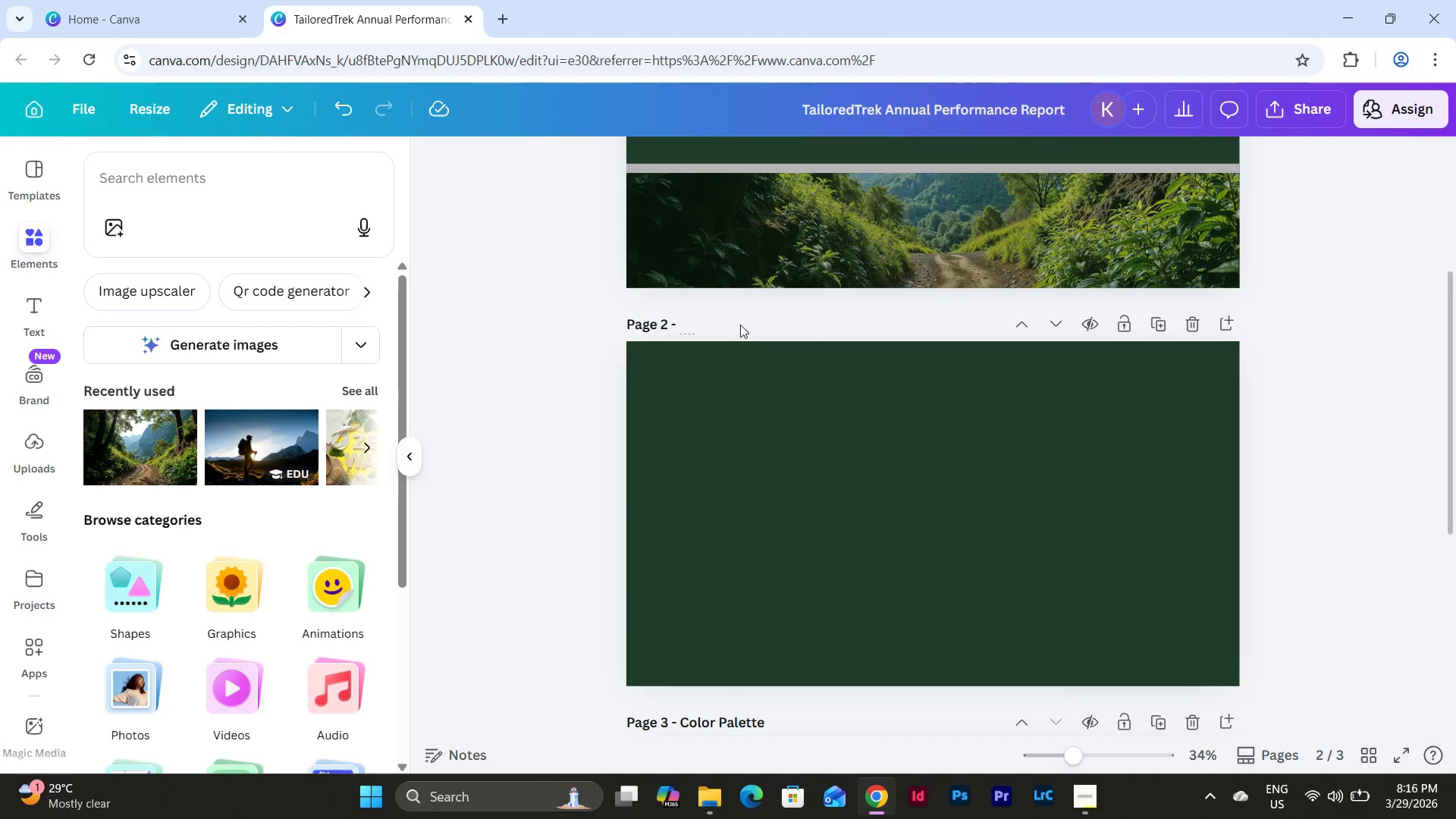 
scroll: coordinate [835, 337], scroll_direction: up, amount: 3.0
 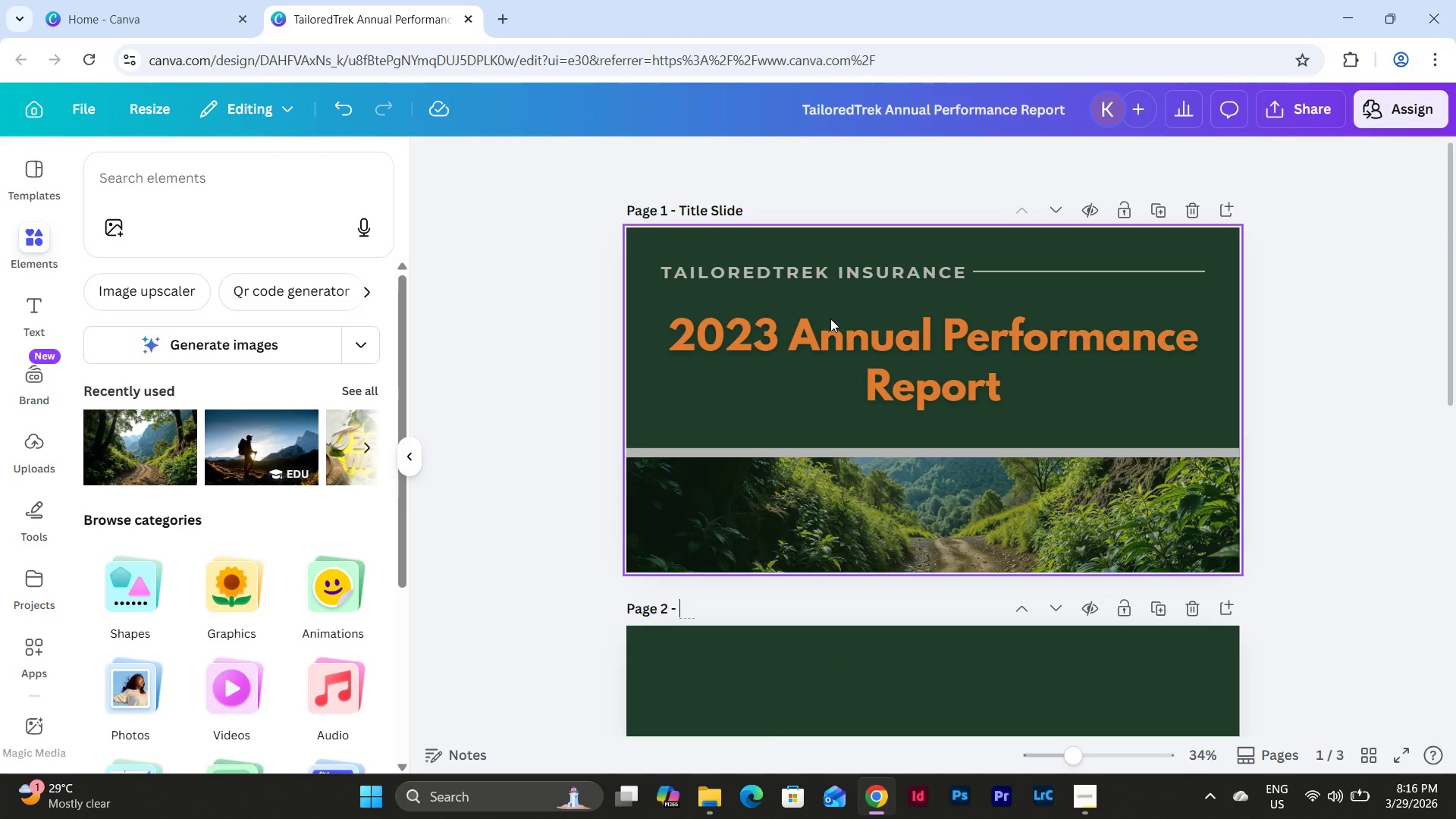 
left_click([871, 348])
 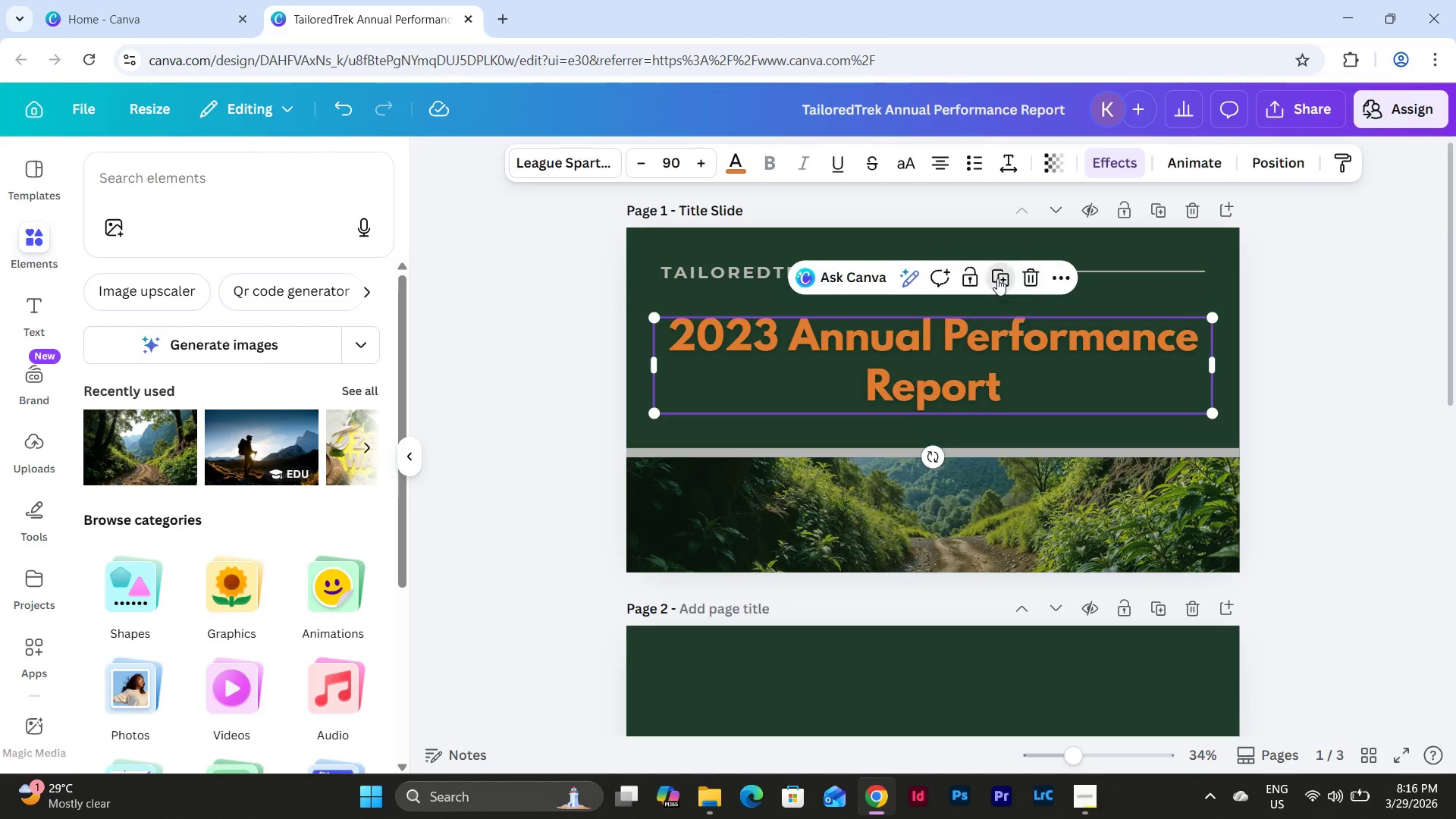 
left_click_drag(start_coordinate=[974, 380], to_coordinate=[982, 480])
 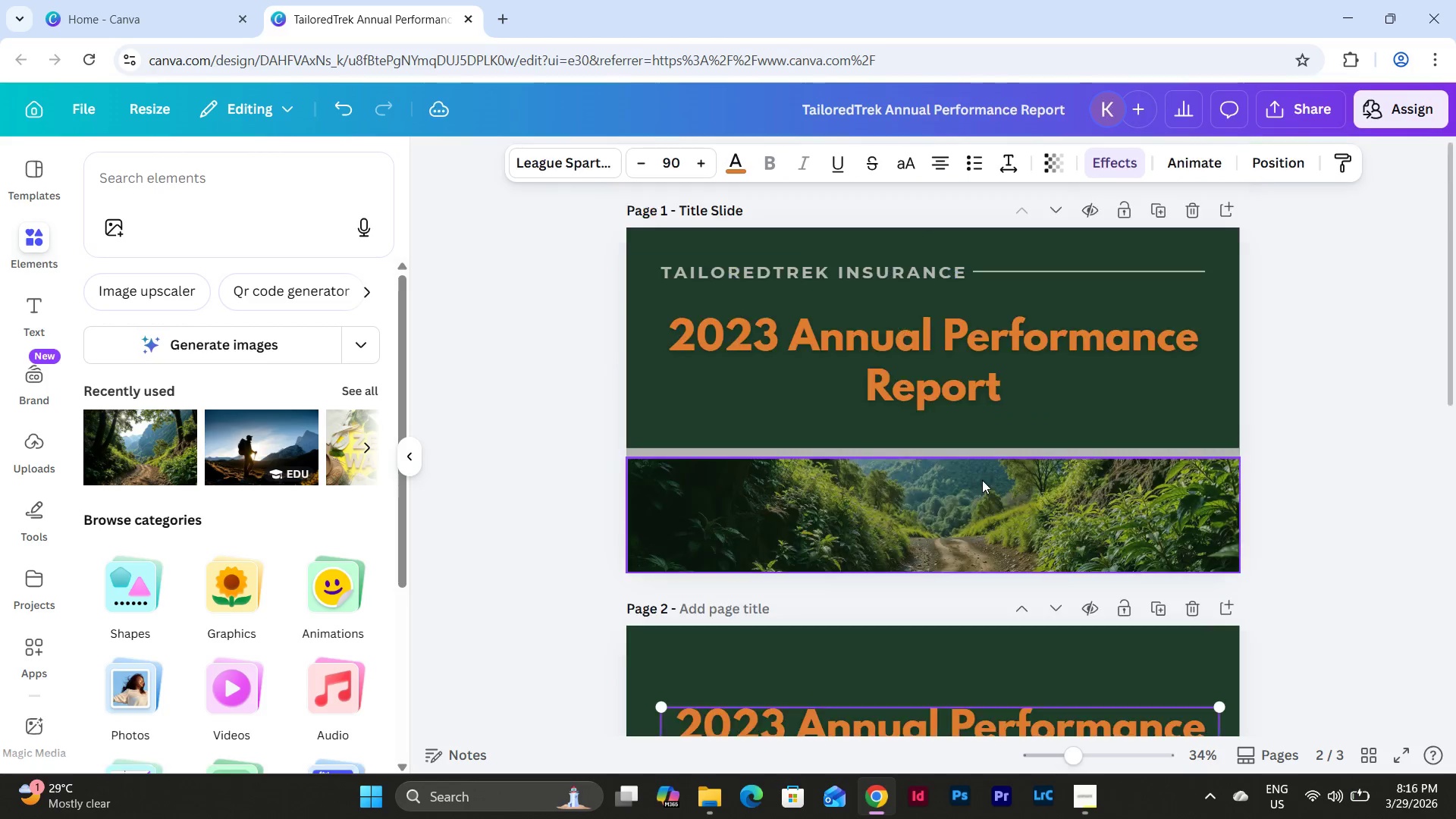 
scroll: coordinate [963, 470], scroll_direction: down, amount: 3.0
 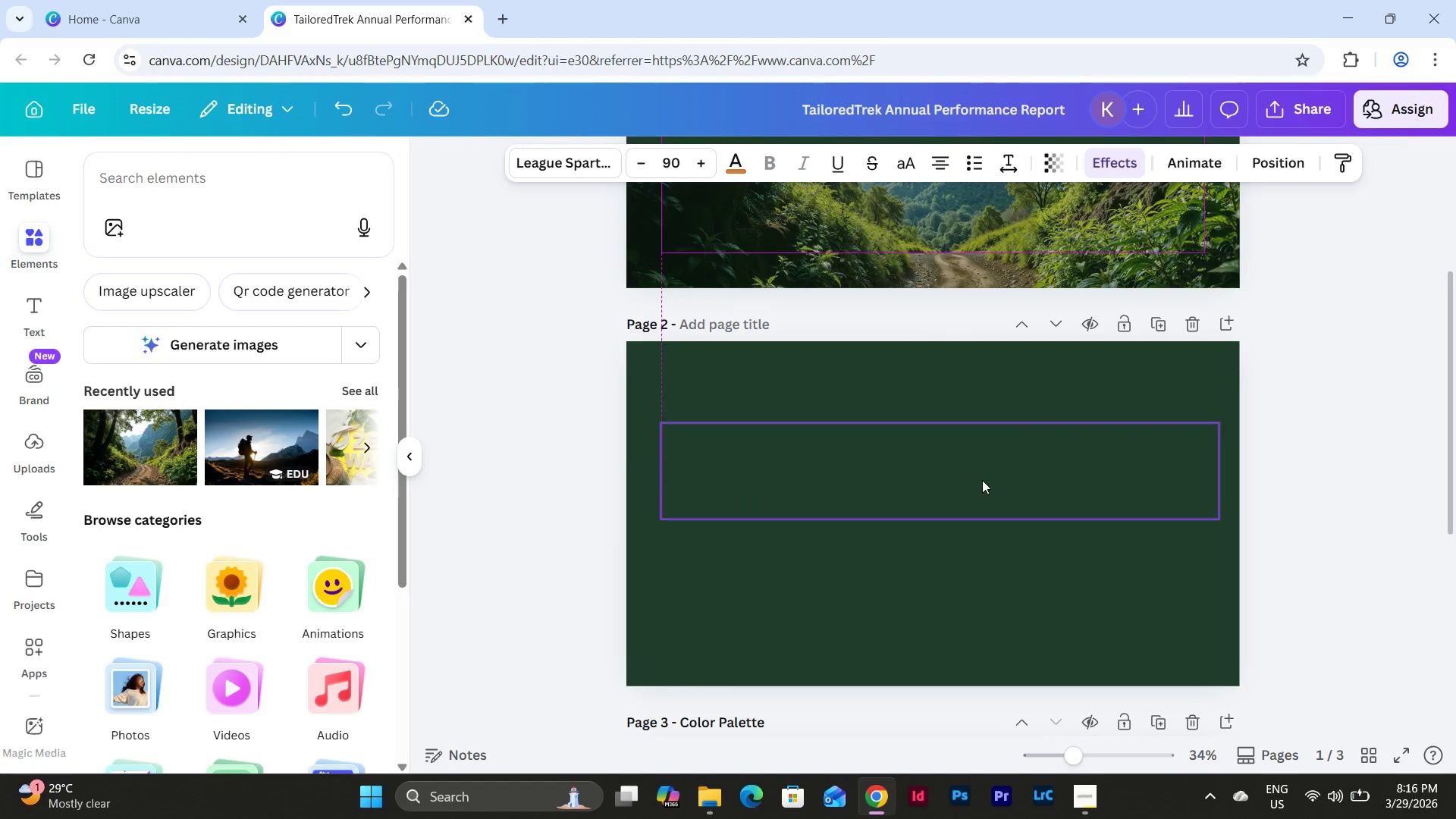 
scroll: coordinate [982, 480], scroll_direction: up, amount: 7.0
 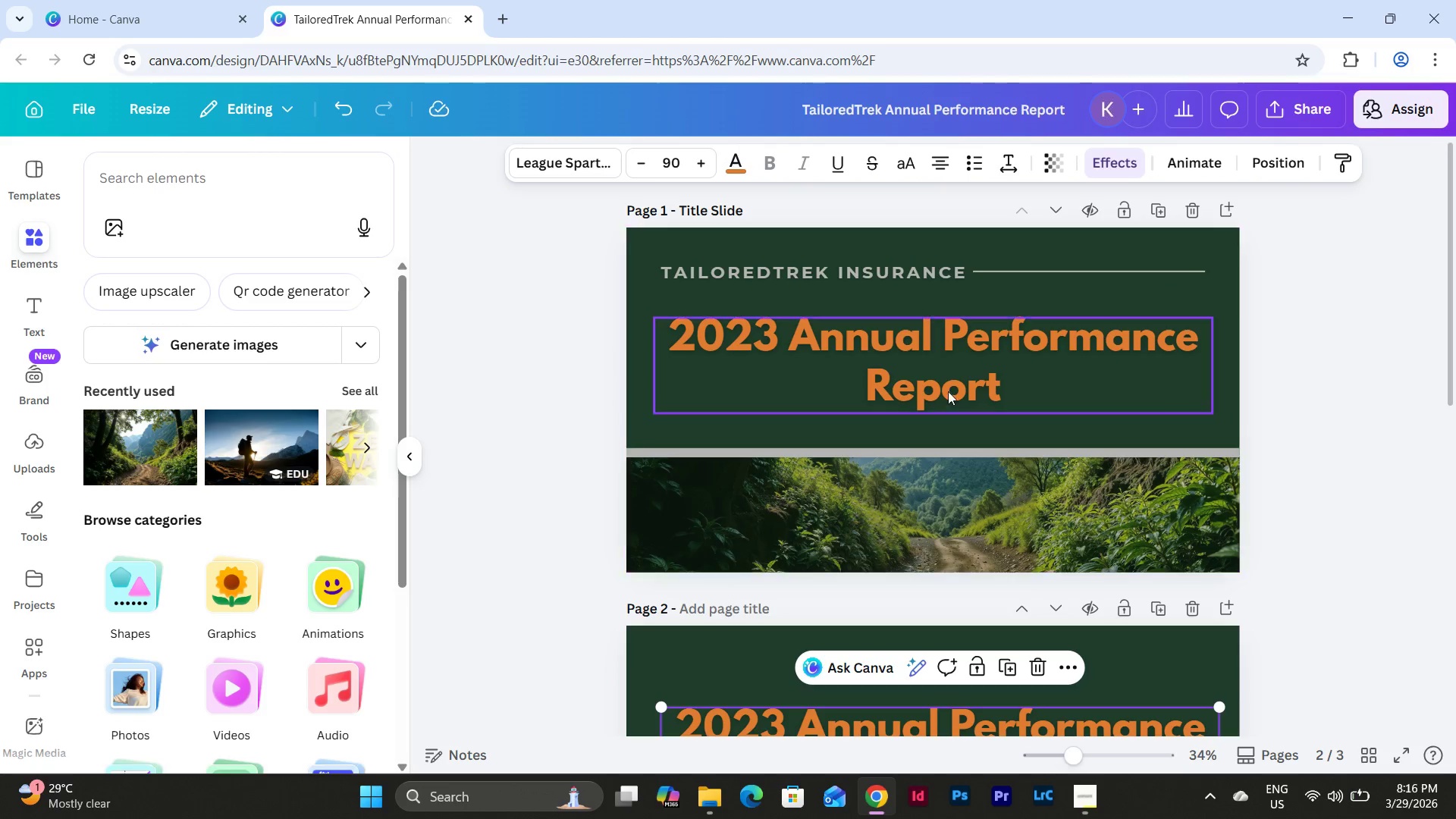 
left_click([935, 349])
 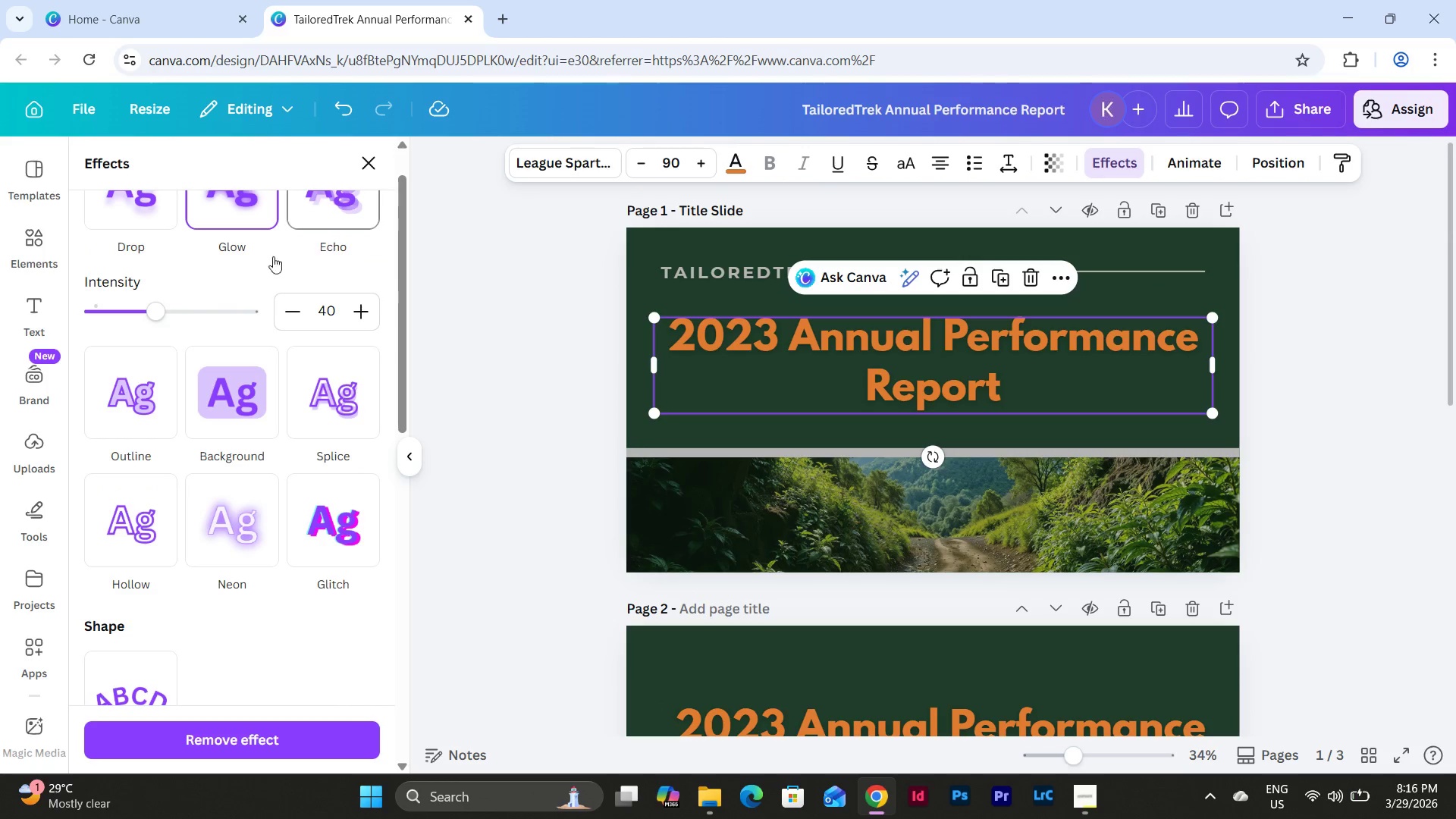 
left_click_drag(start_coordinate=[156, 308], to_coordinate=[297, 316])
 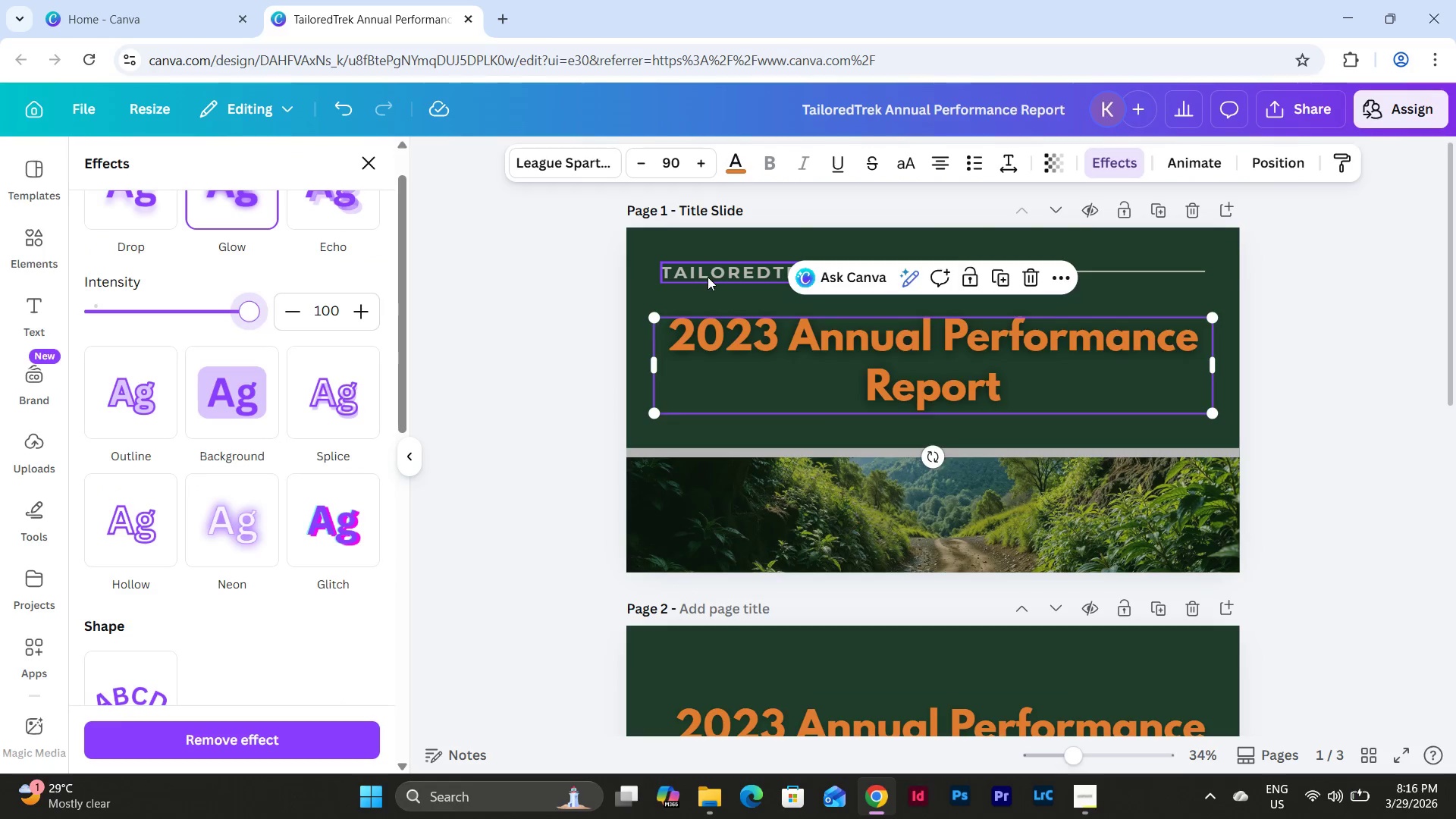 
left_click([708, 277])
 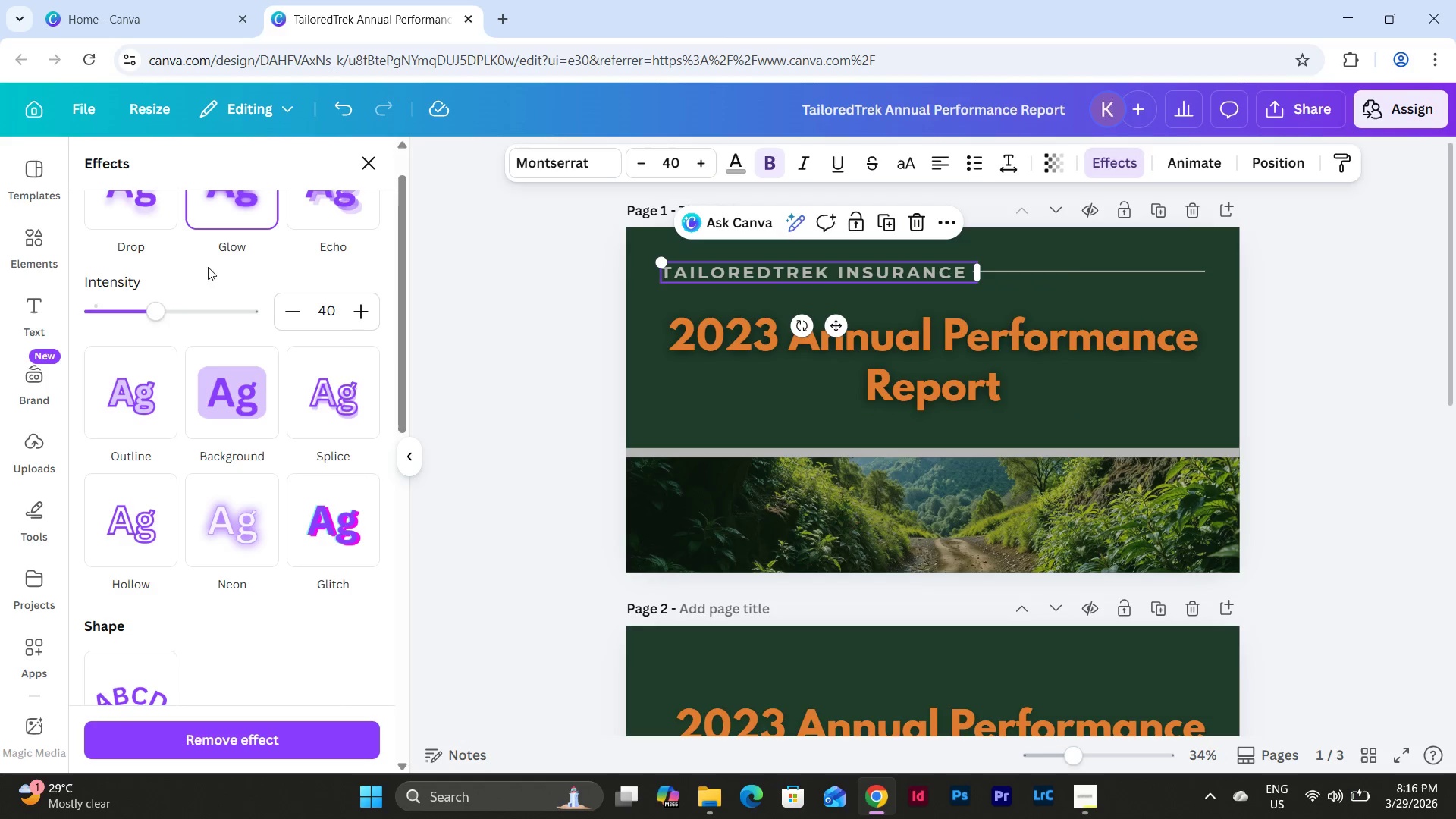 
left_click_drag(start_coordinate=[158, 312], to_coordinate=[351, 313])
 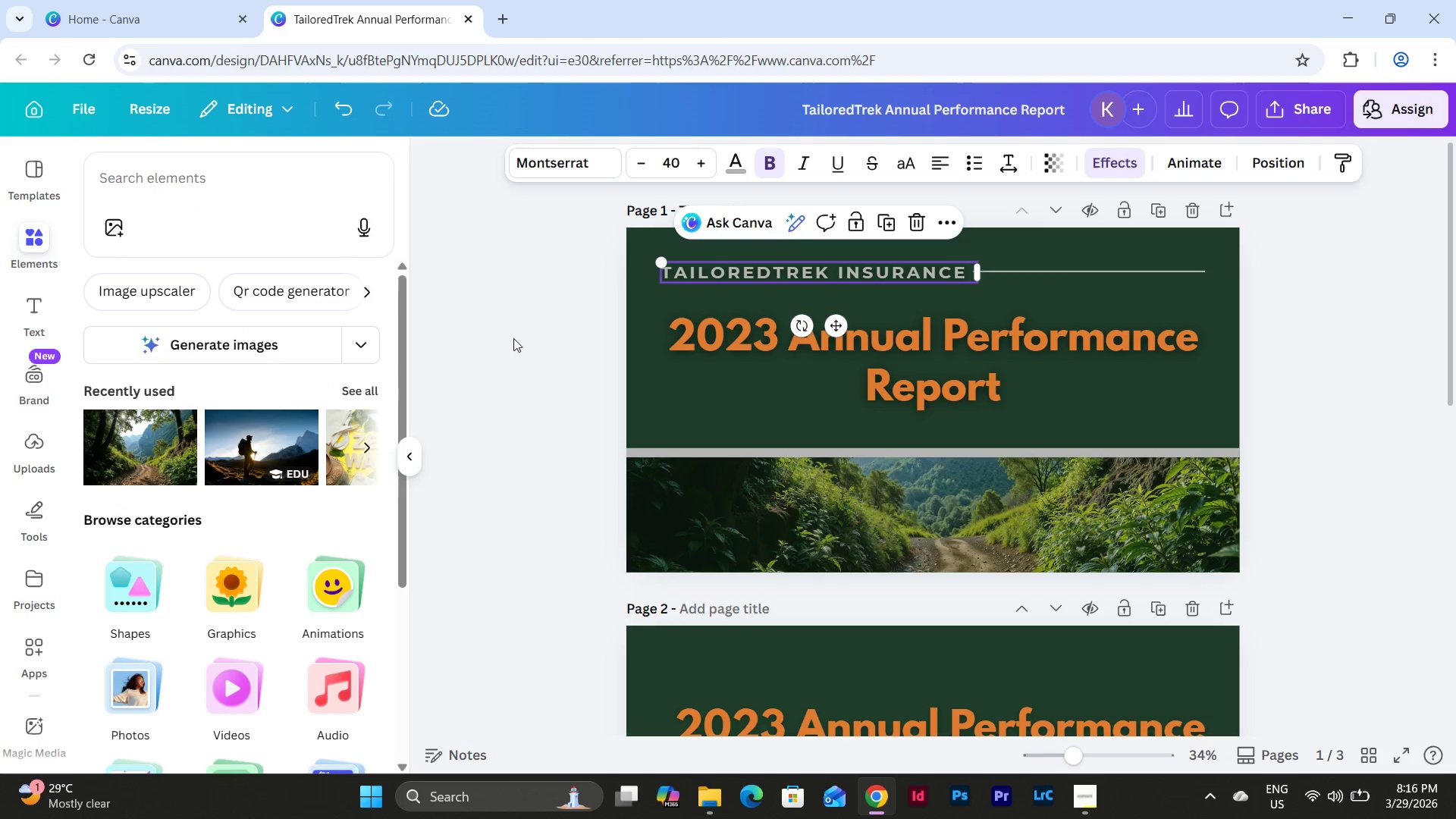 
double_click([513, 338])
 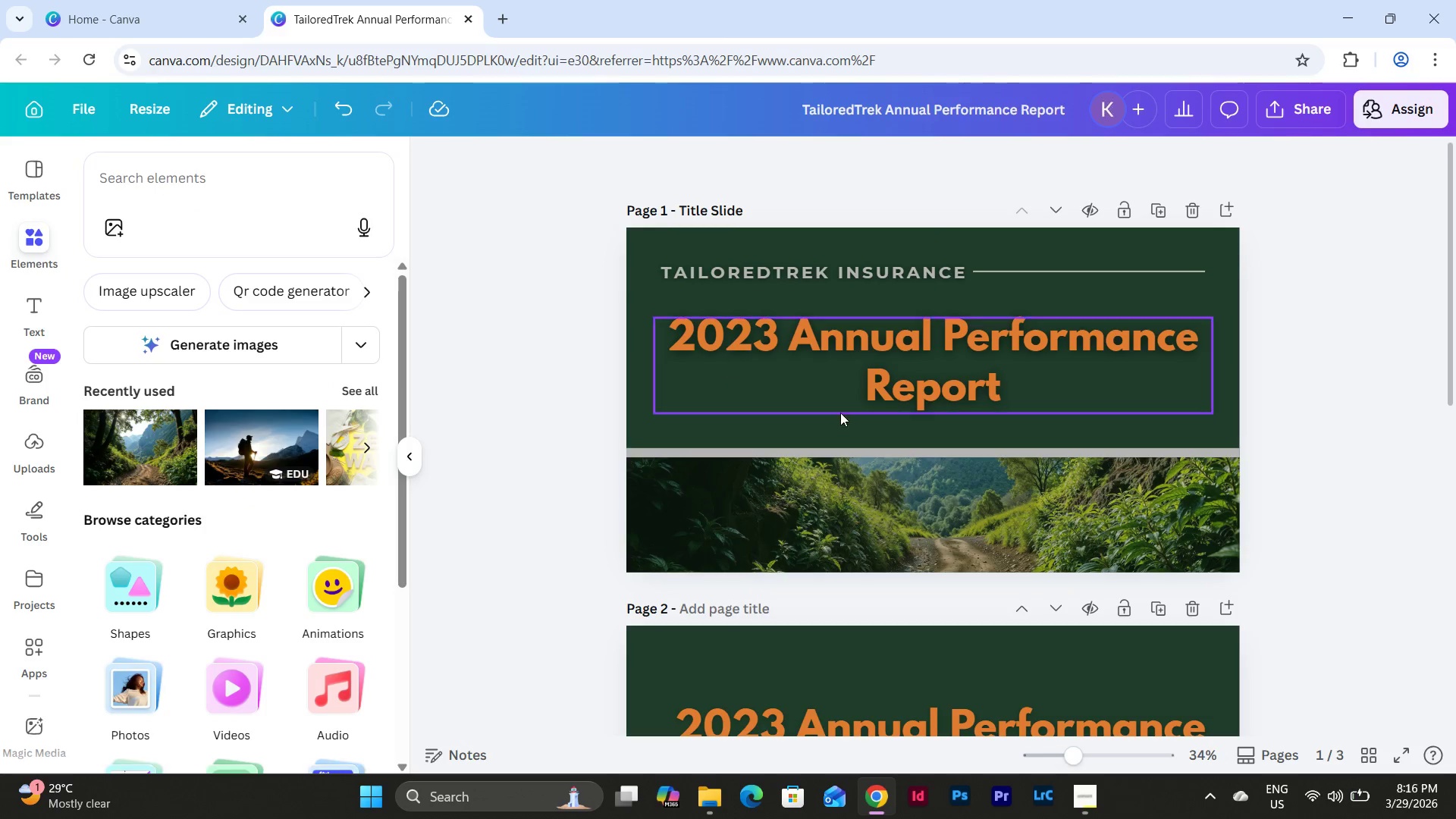 
scroll: coordinate [884, 422], scroll_direction: down, amount: 2.0
 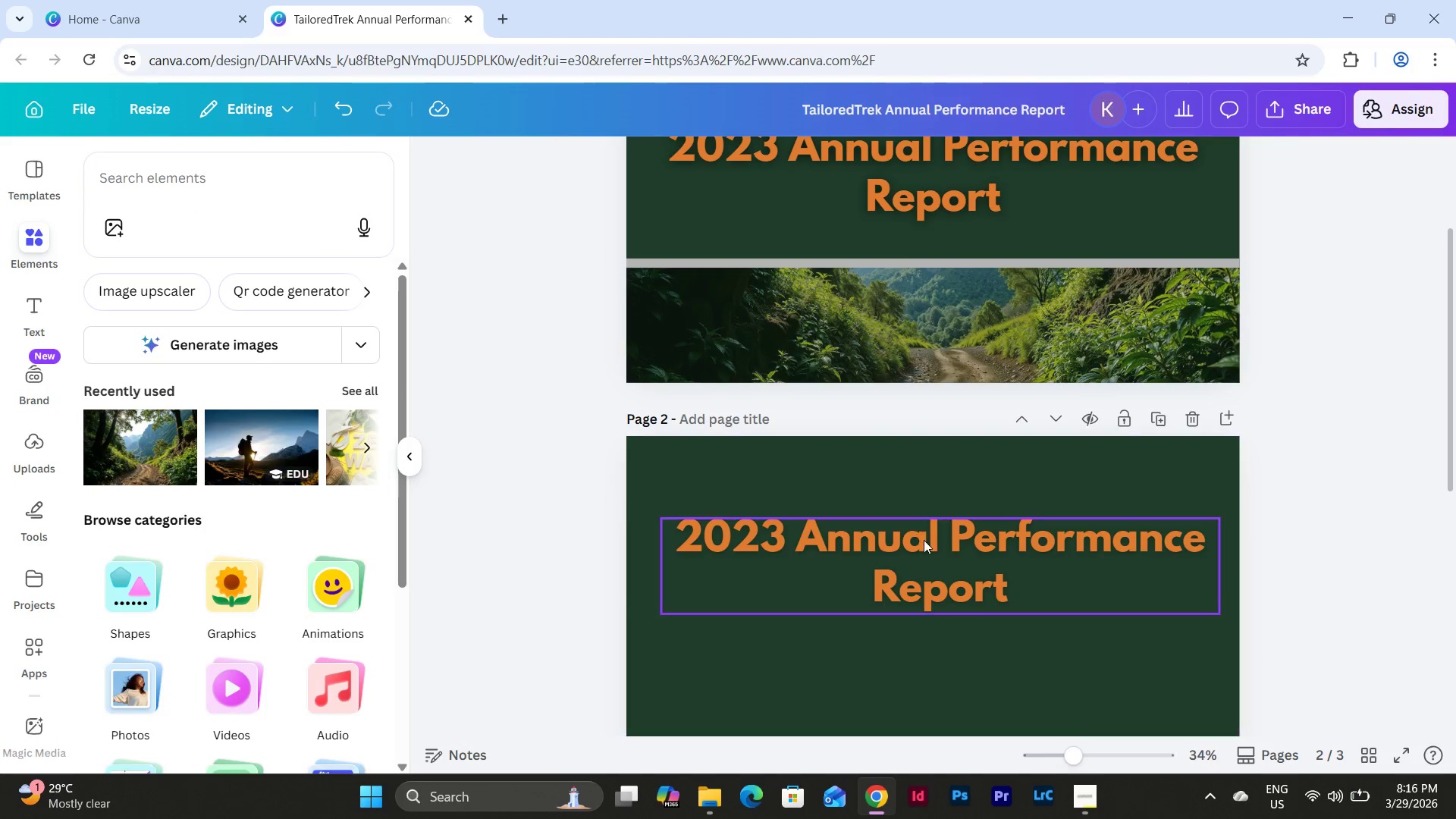 
left_click([925, 546])
 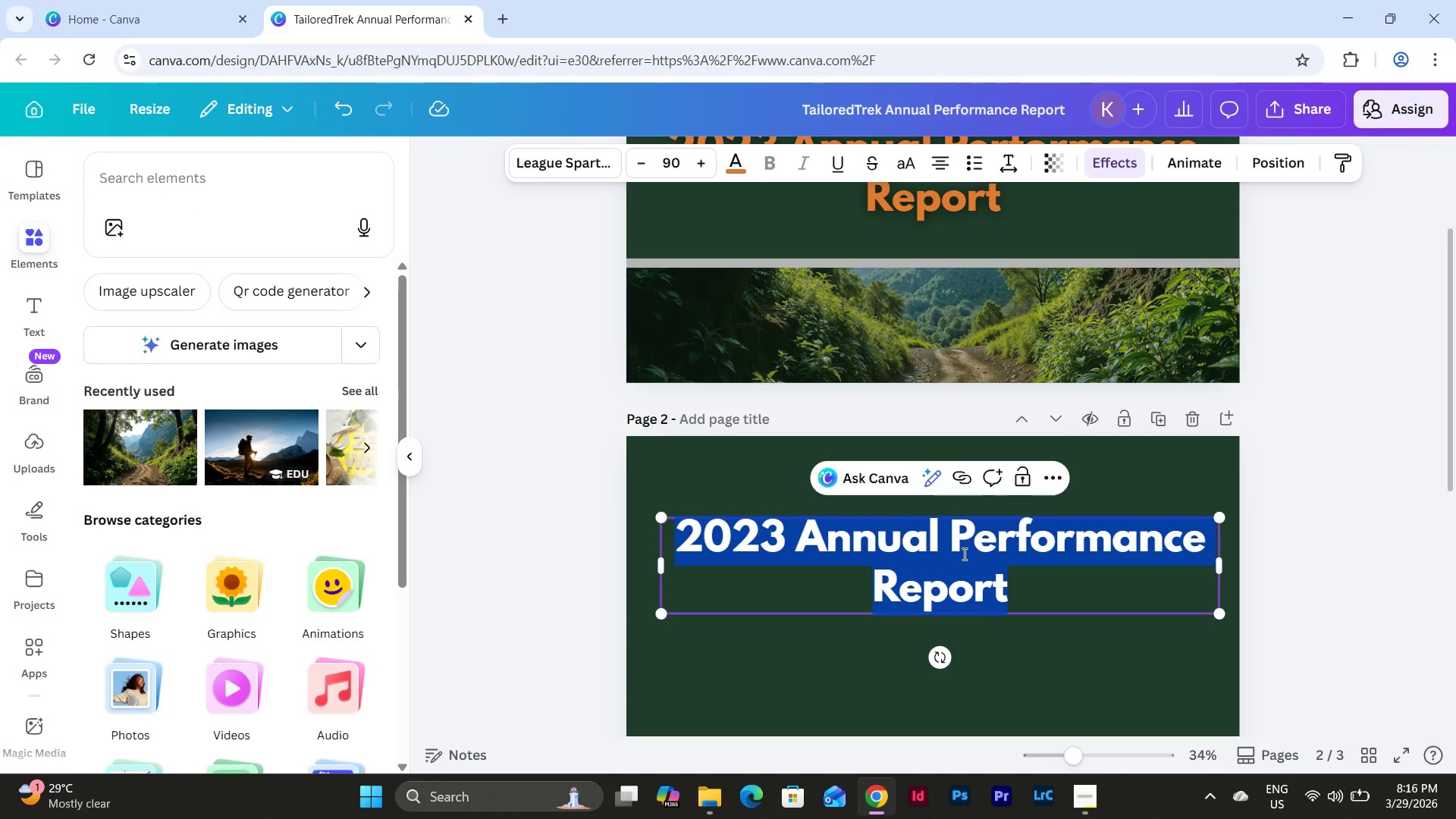 
scroll: coordinate [963, 554], scroll_direction: up, amount: 5.0
 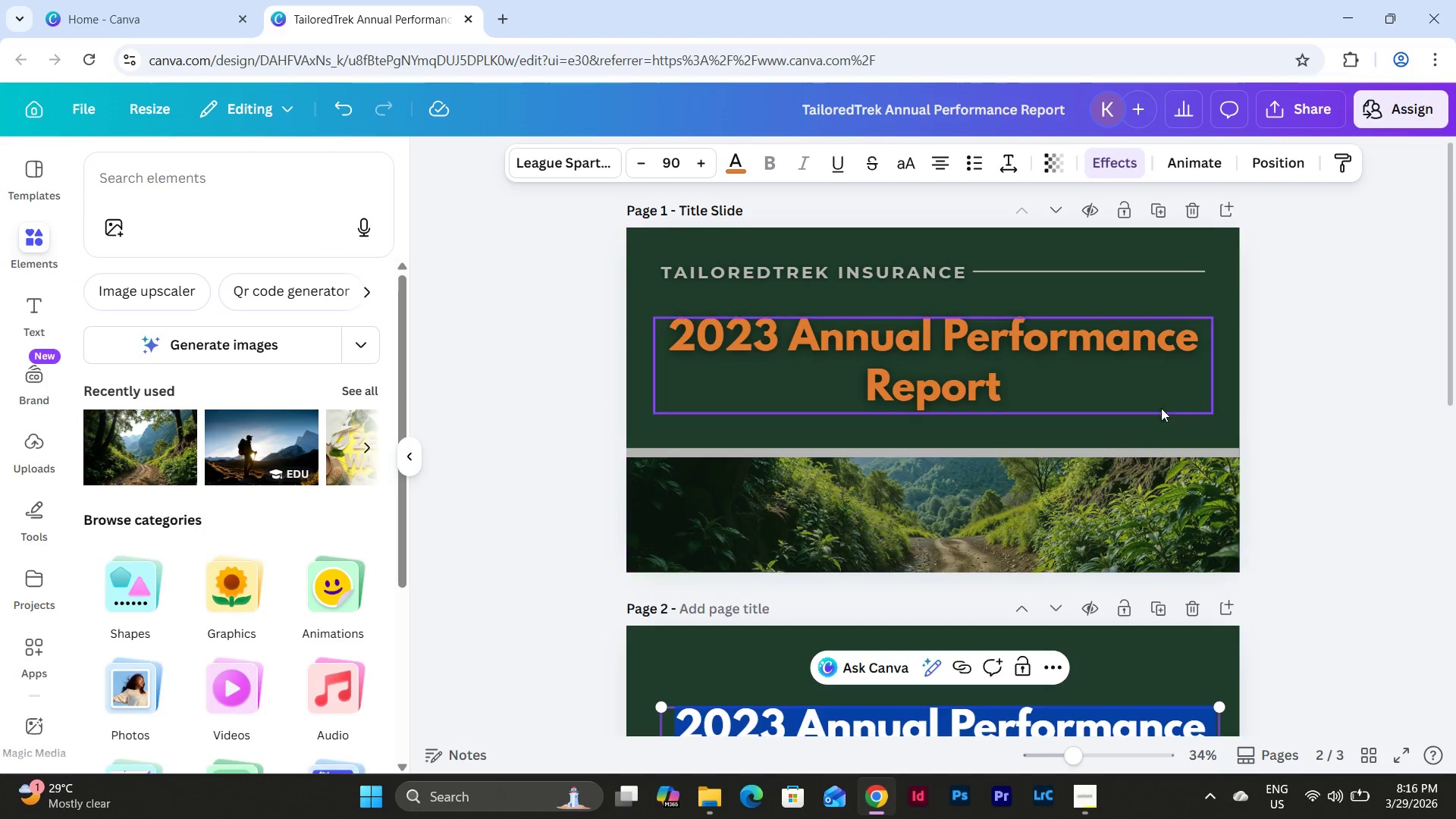 
scroll: coordinate [1168, 419], scroll_direction: down, amount: 3.0
 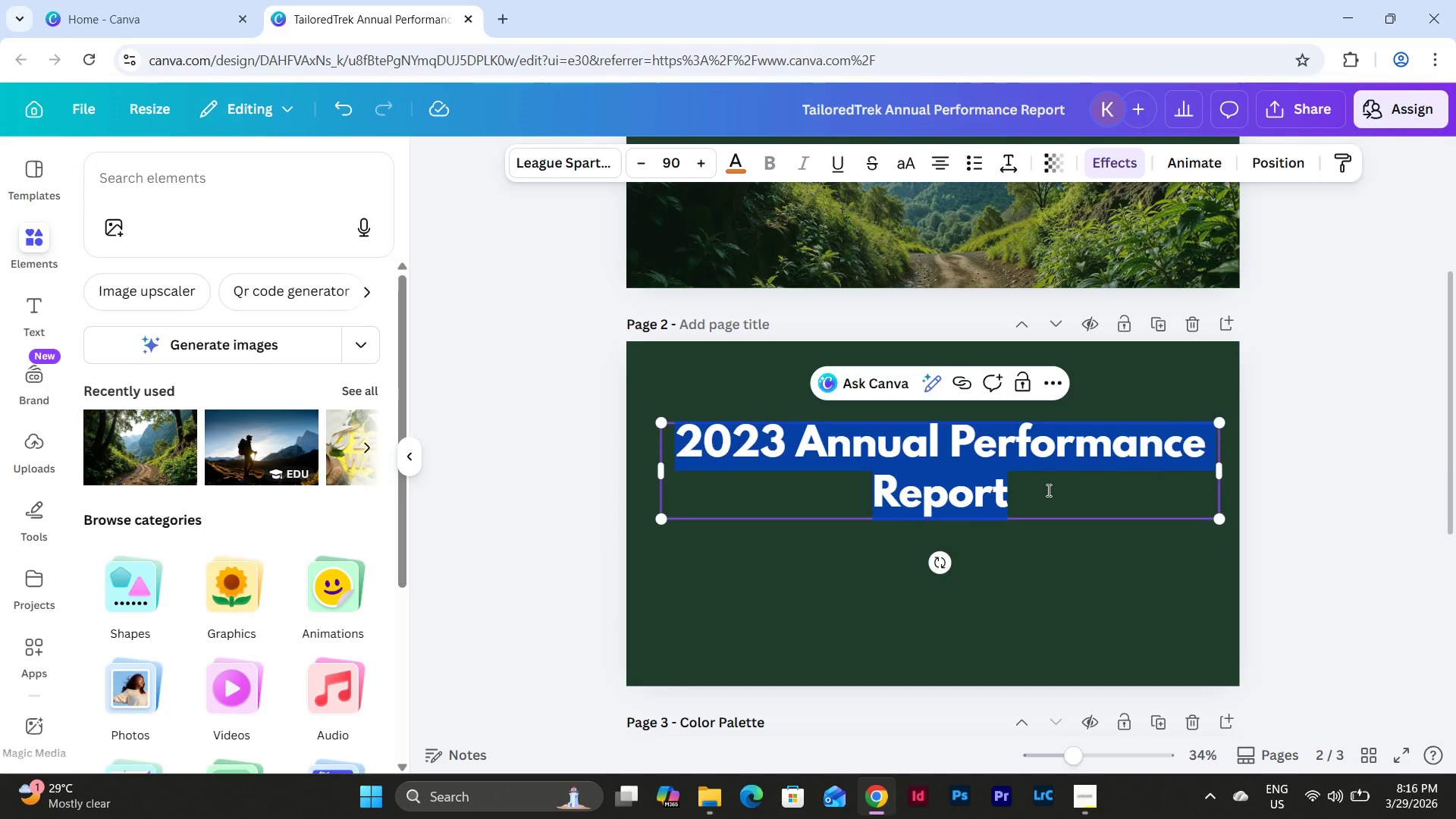 
type(YEAR IN REVIEW)
 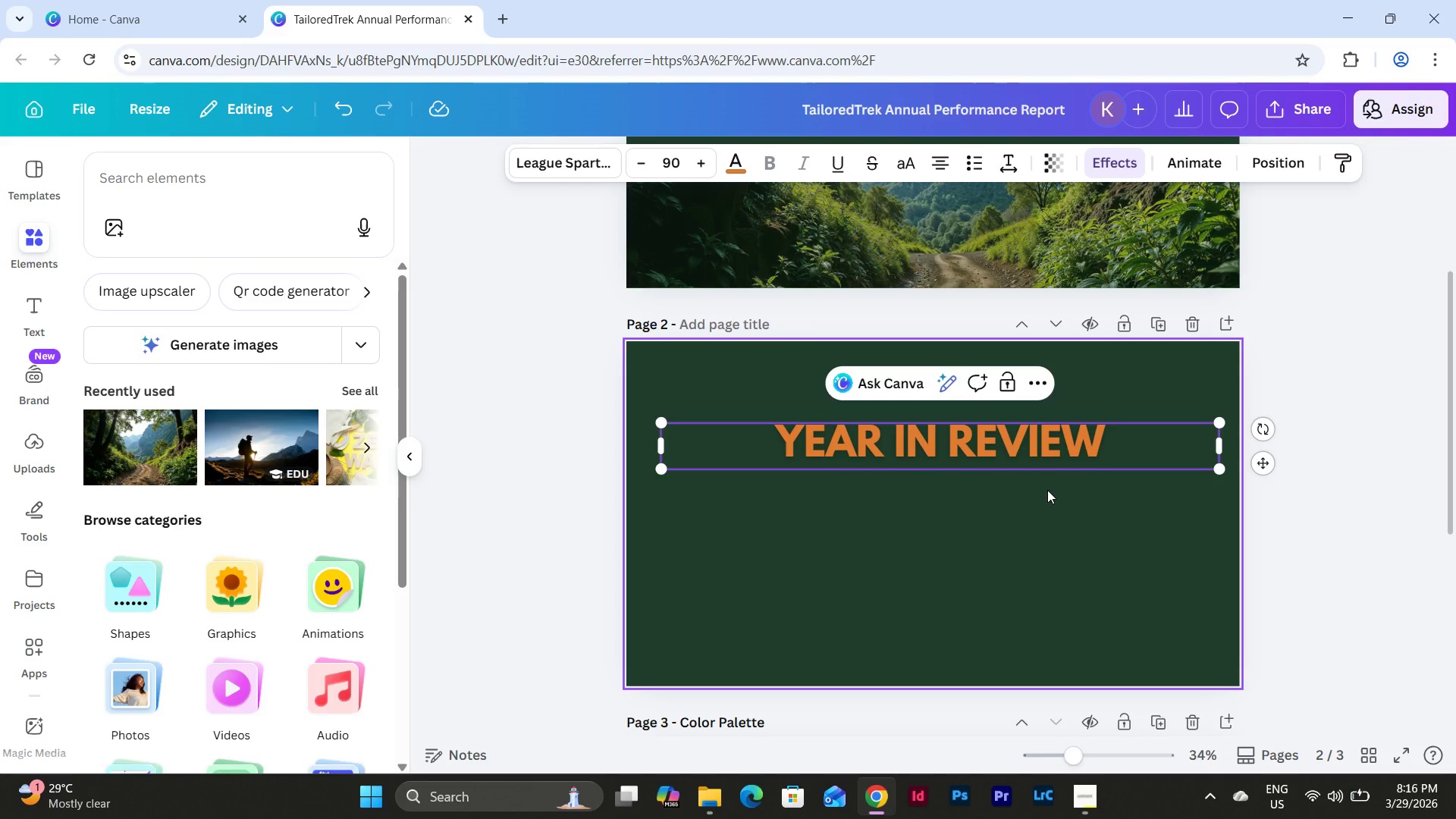 
left_click([1047, 490])
 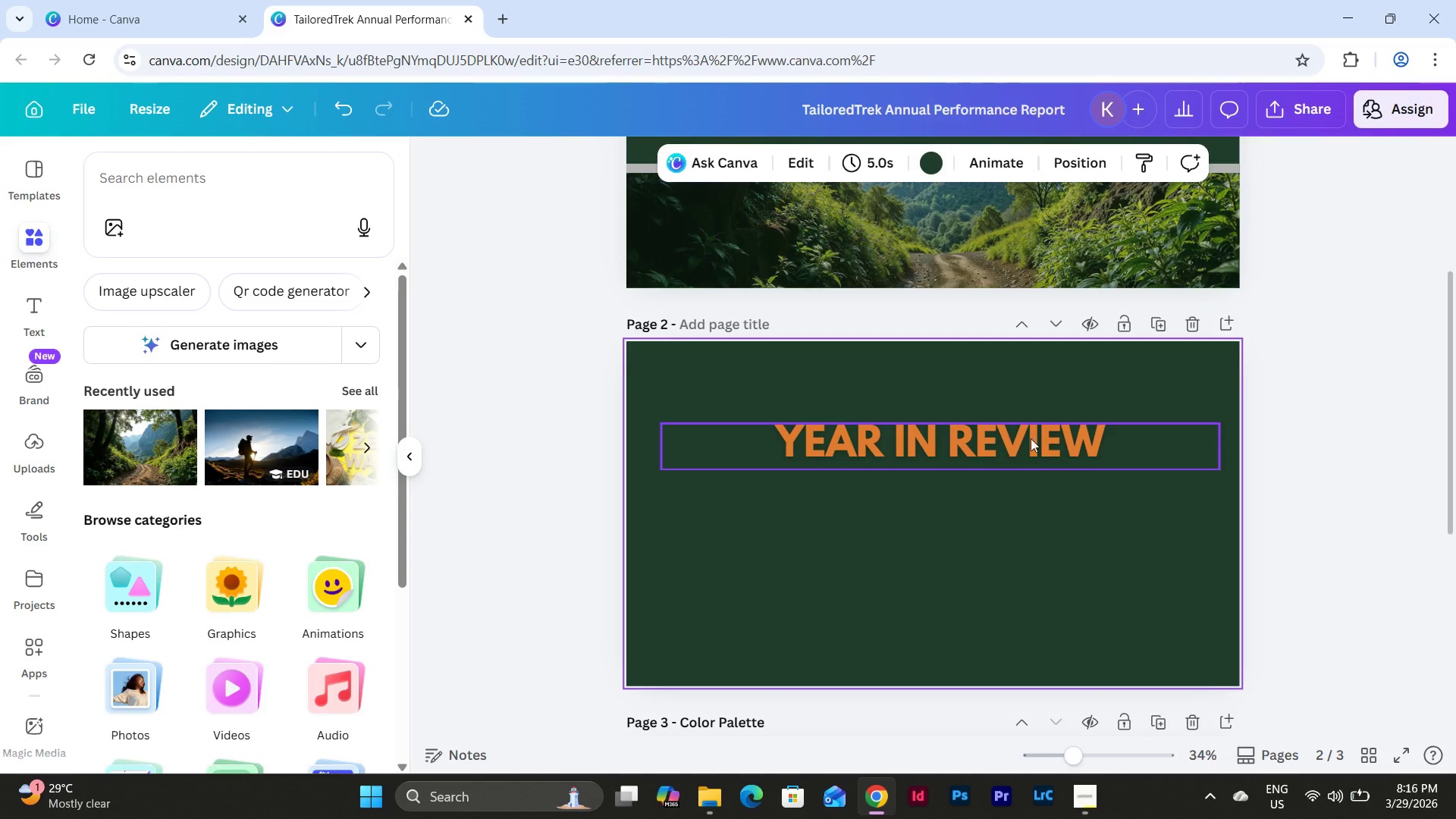 
left_click([1028, 437])
 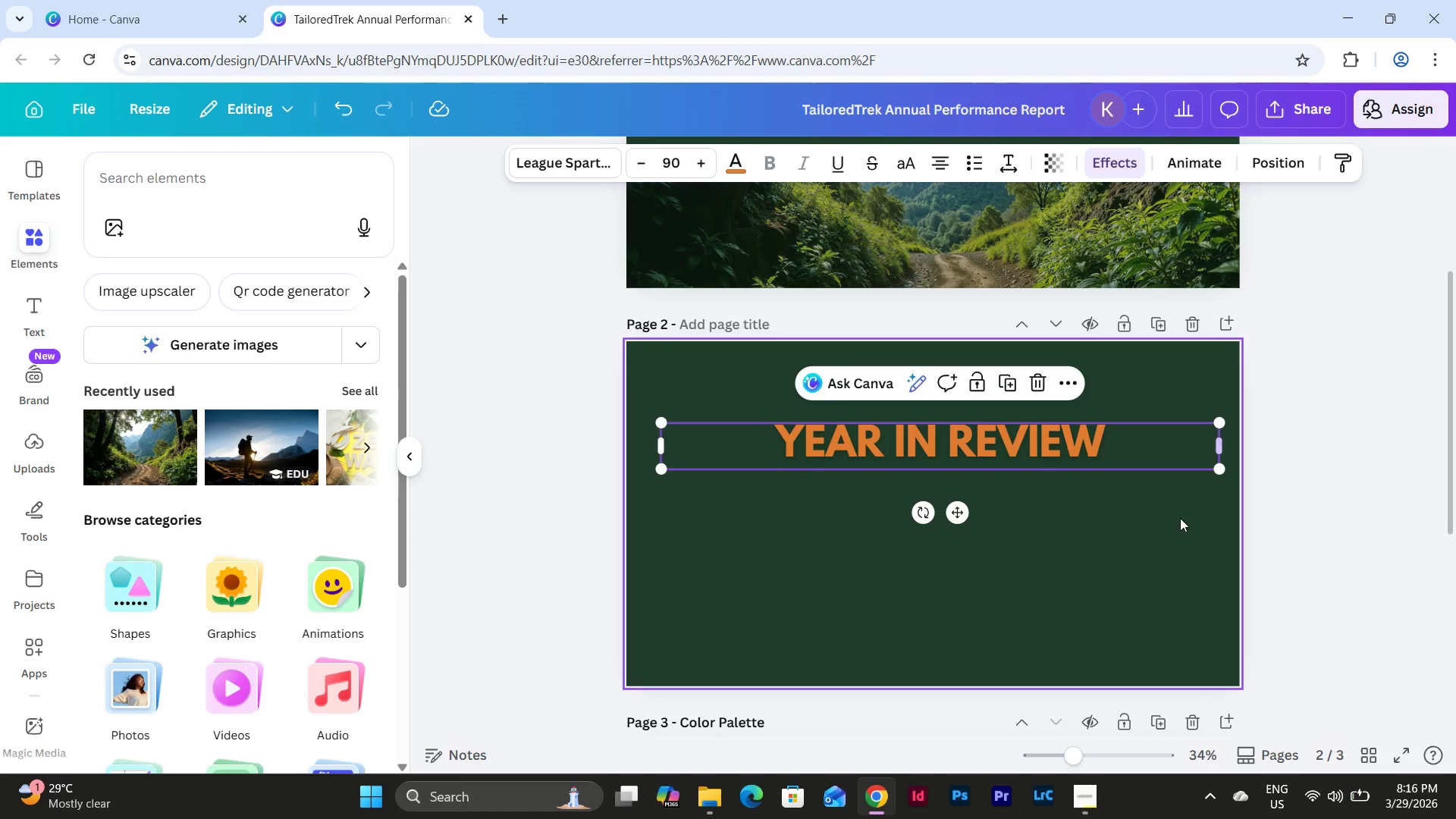 
double_click([1097, 440])
 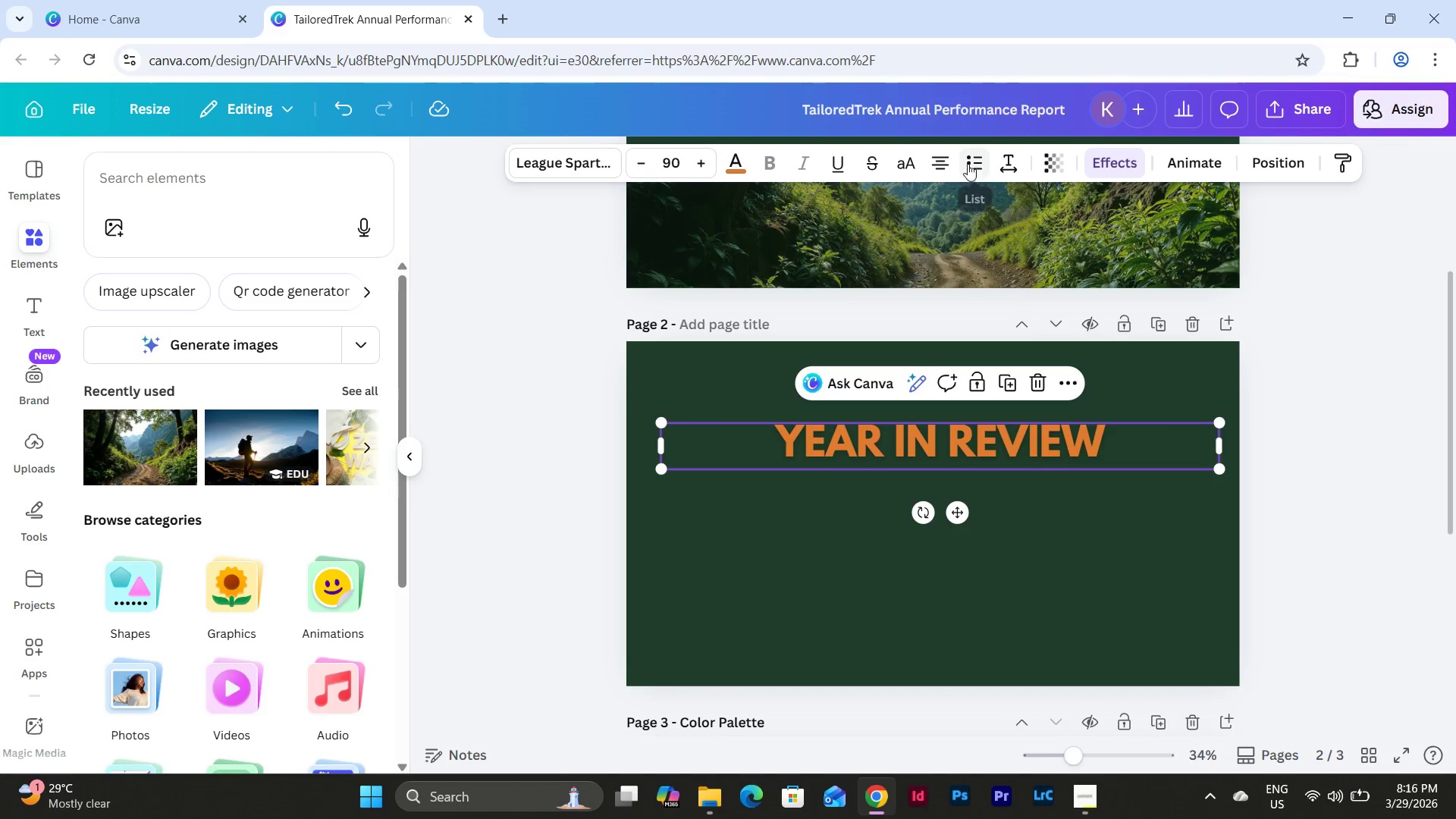 
left_click([943, 162])
 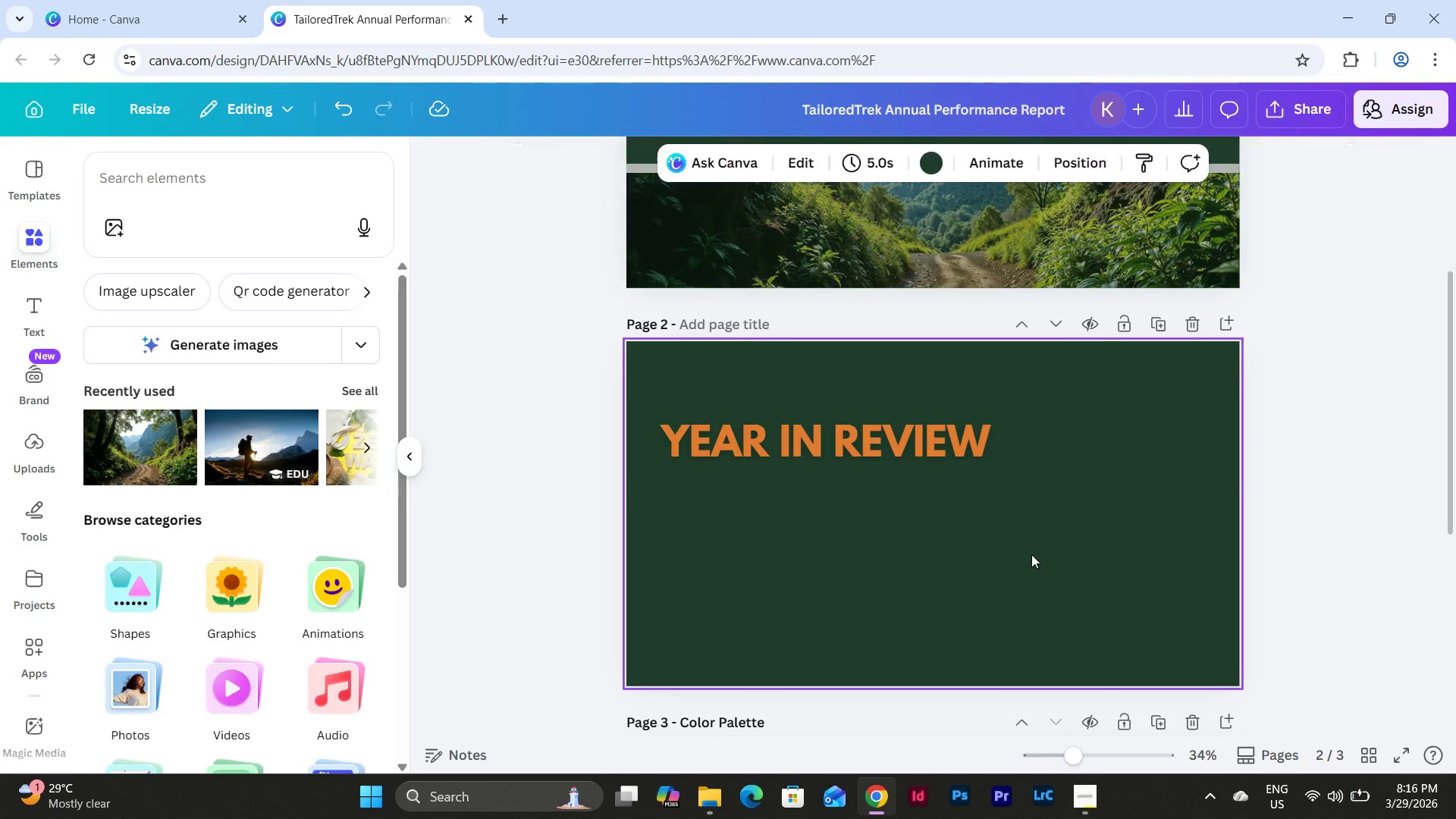 
scroll: coordinate [1031, 554], scroll_direction: up, amount: 3.0
 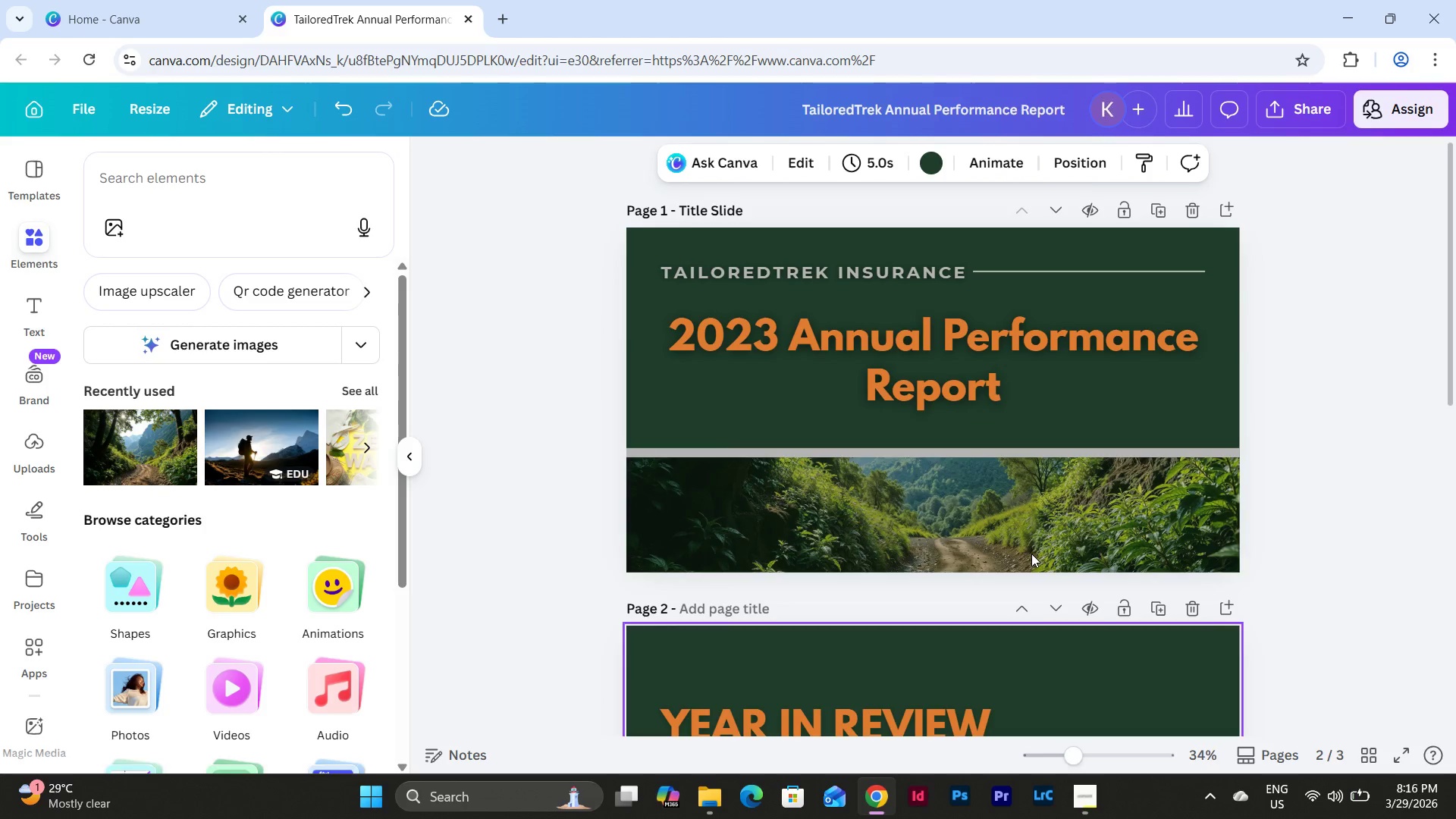 
scroll: coordinate [1031, 554], scroll_direction: down, amount: 2.0
 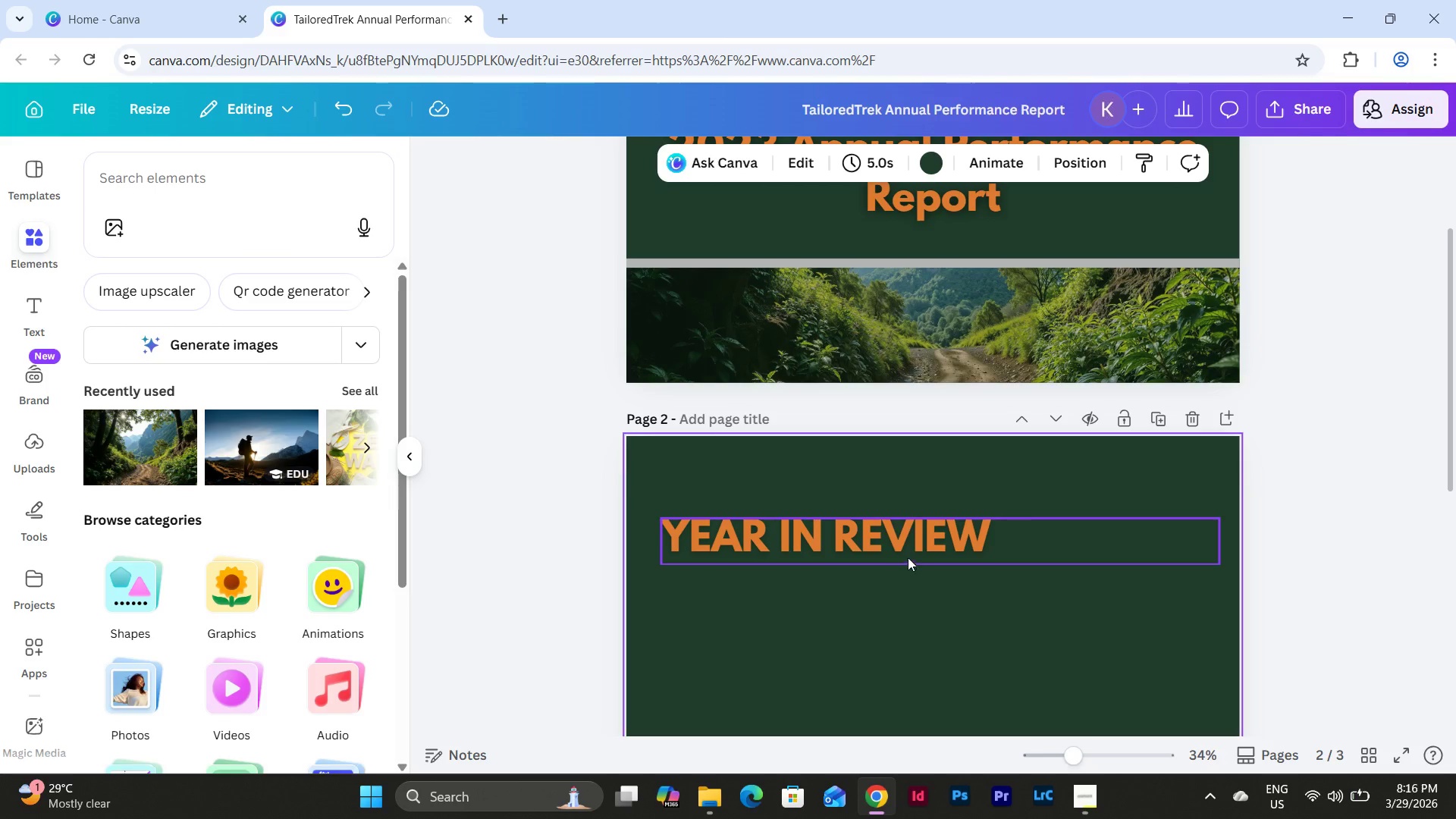 
left_click([908, 541])
 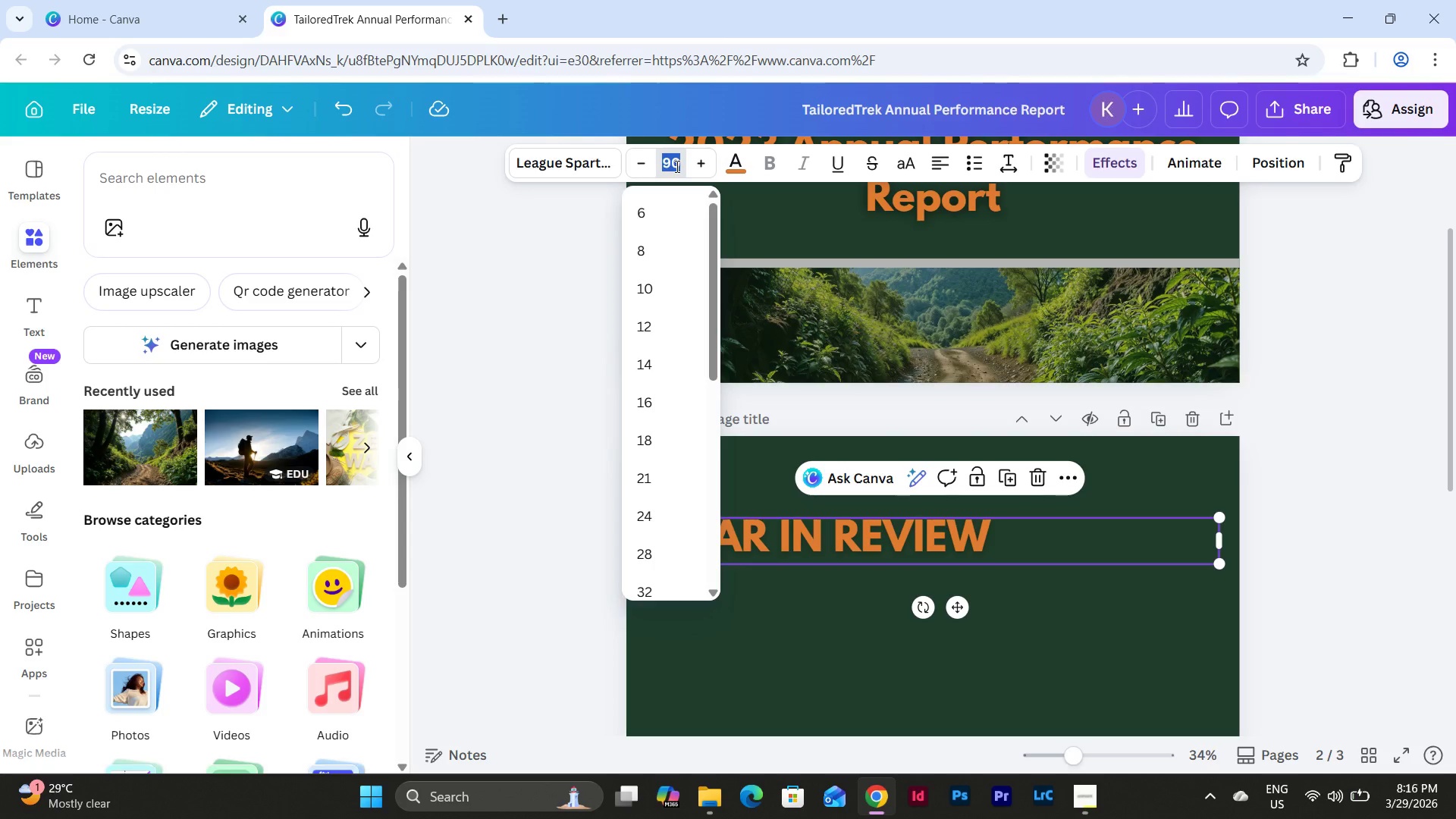 
key(Numpad7)
 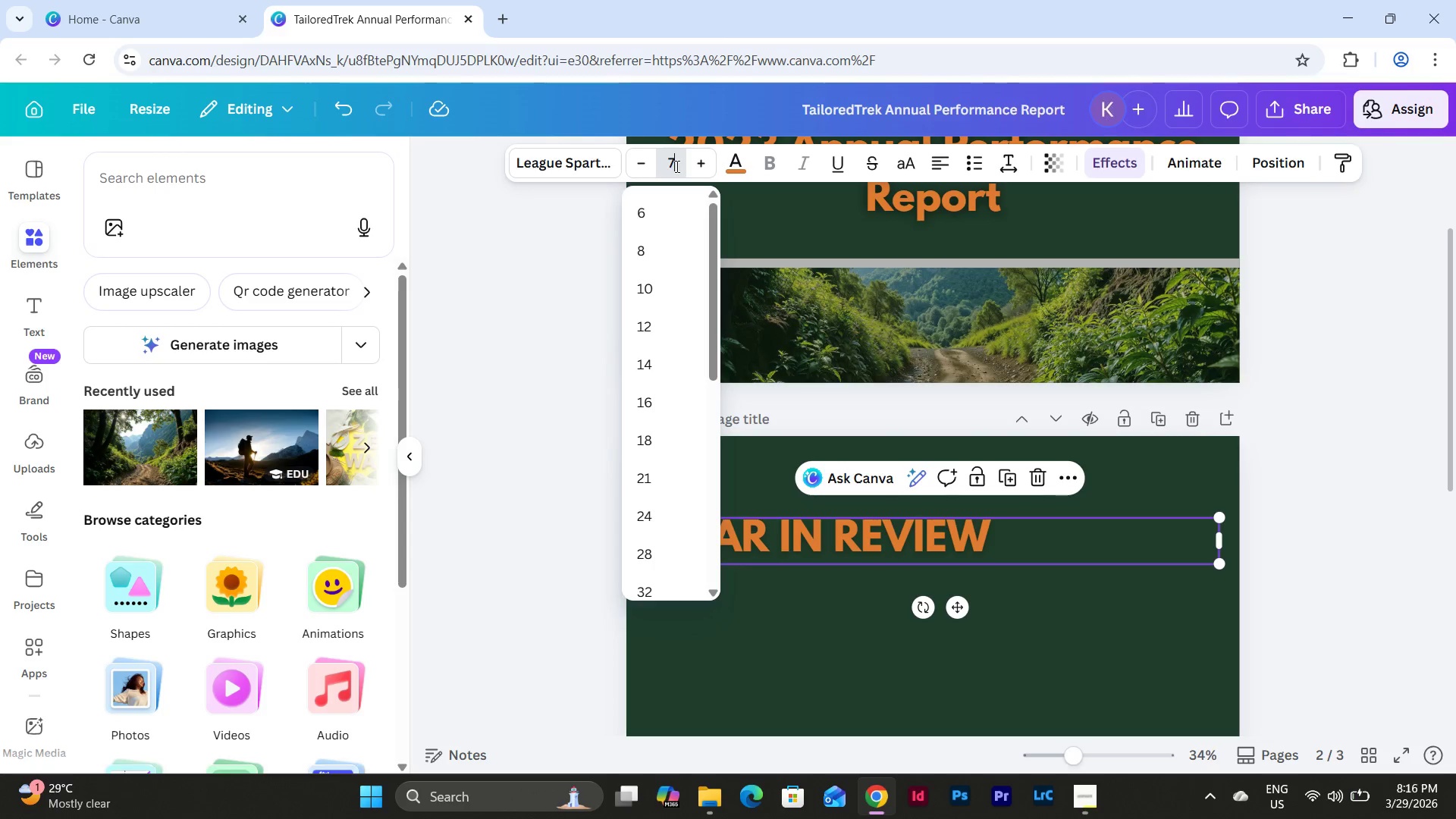 
key(Numpad5)
 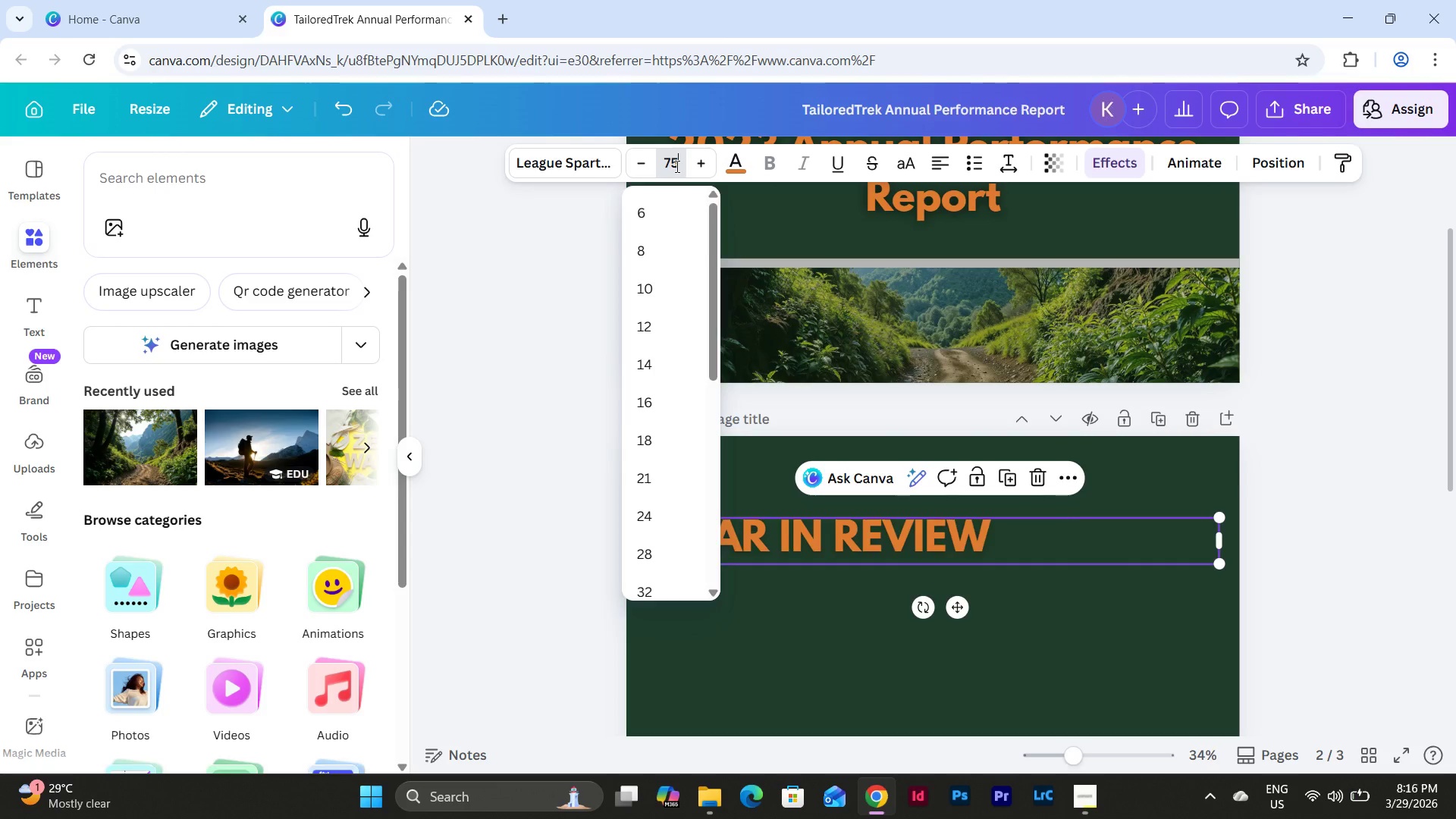 
key(NumpadEnter)
 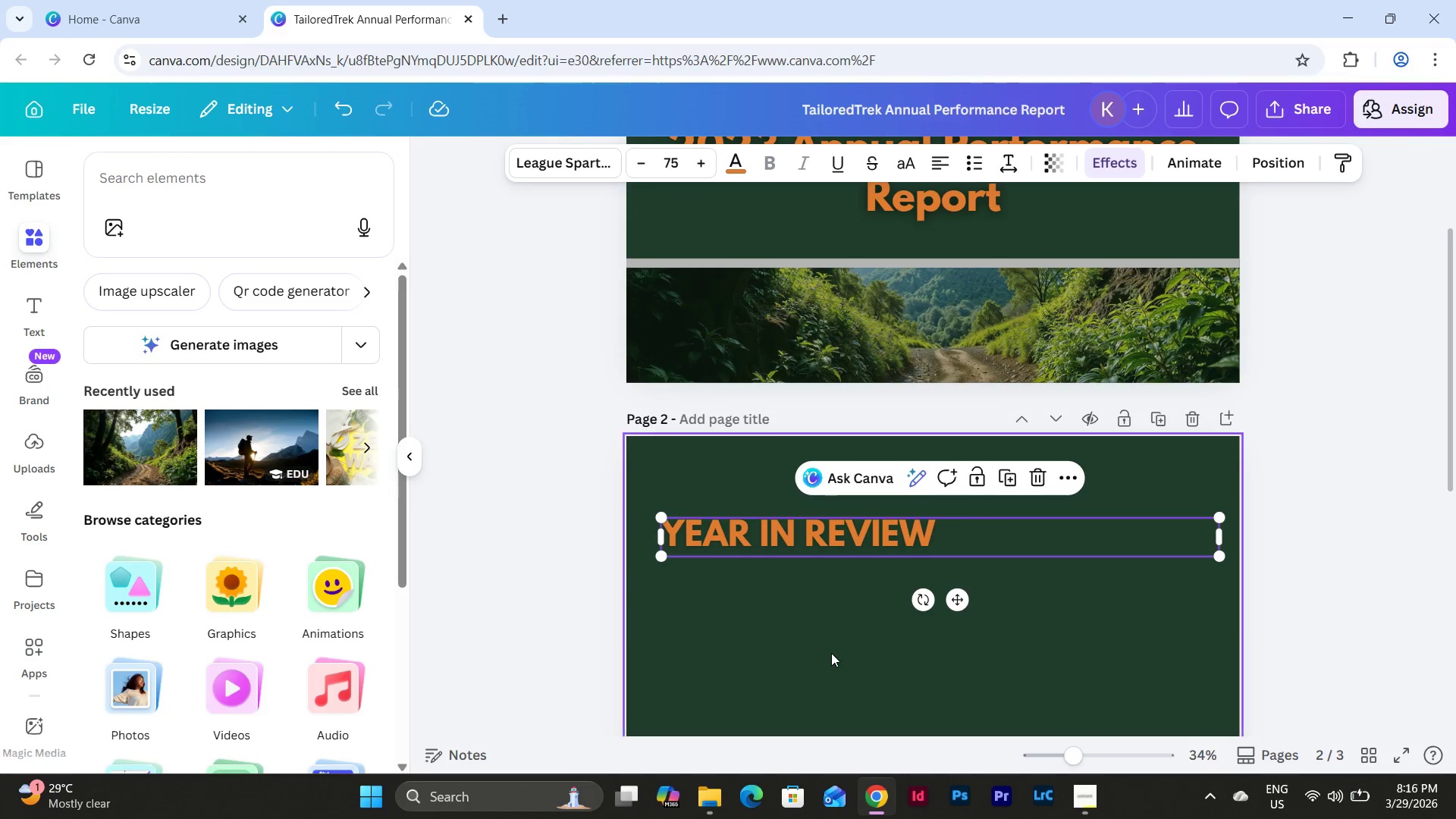 
scroll: coordinate [847, 558], scroll_direction: down, amount: 2.0
 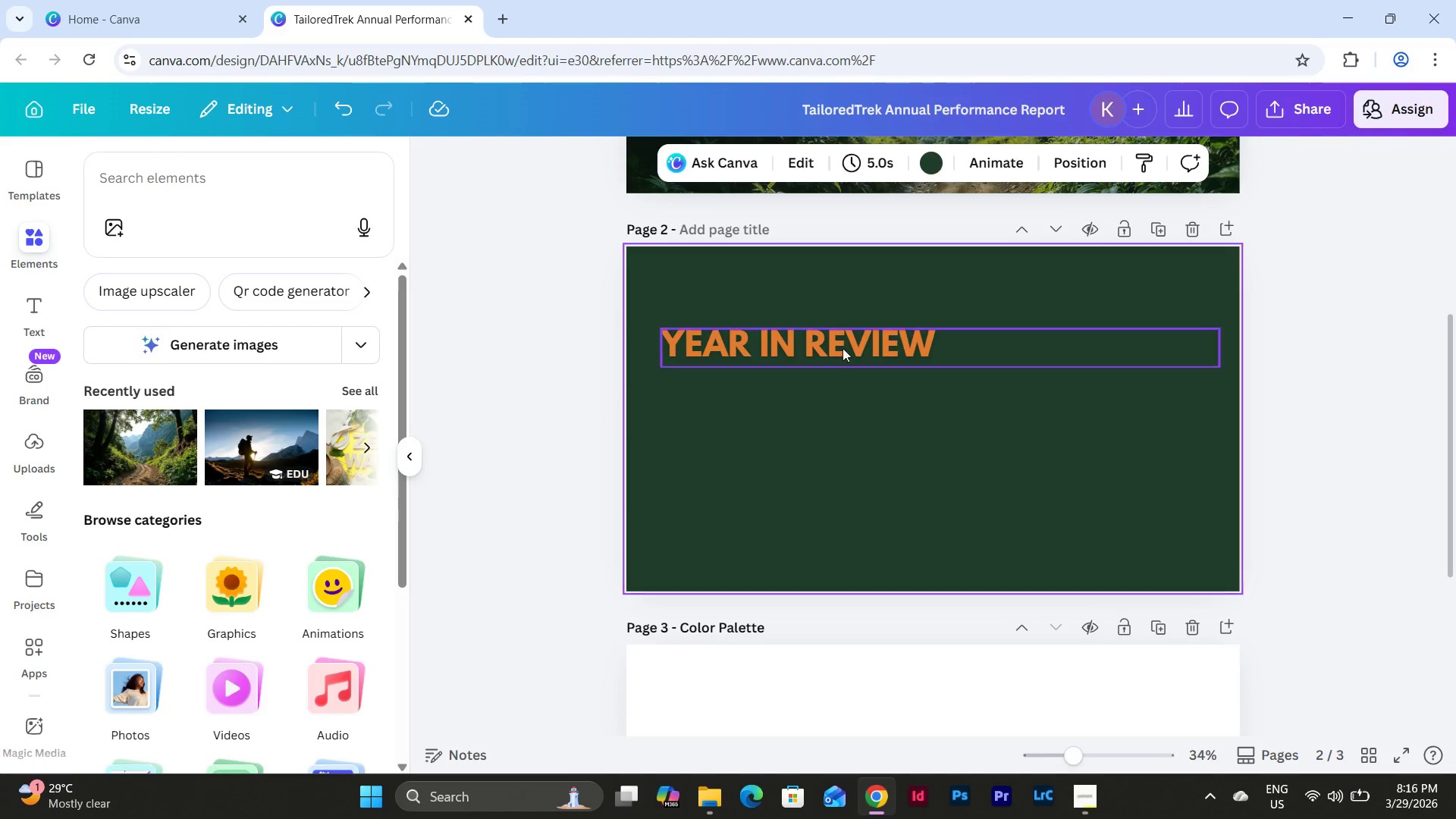 
left_click_drag(start_coordinate=[842, 348], to_coordinate=[841, 303])
 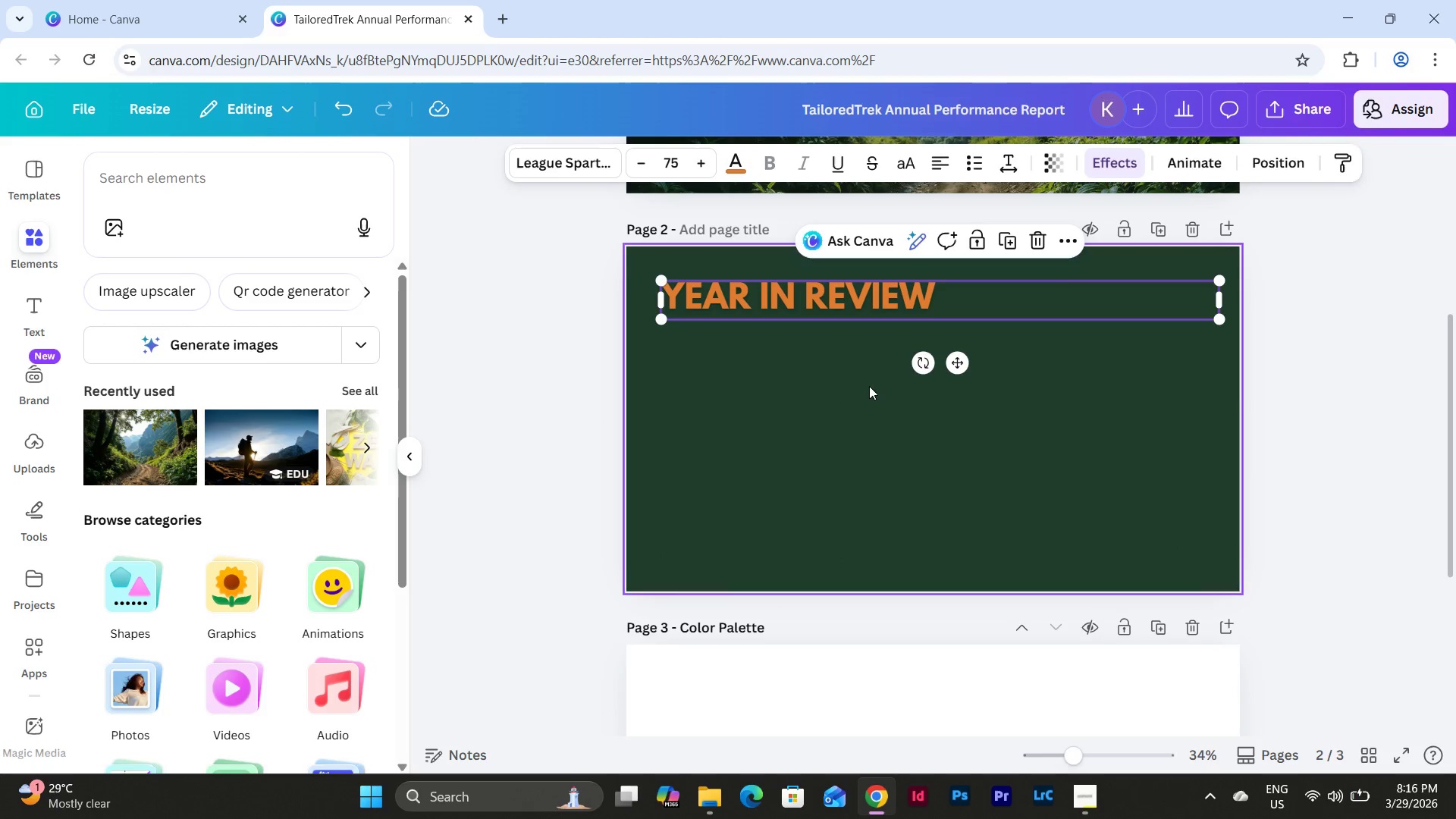 
left_click([869, 386])
 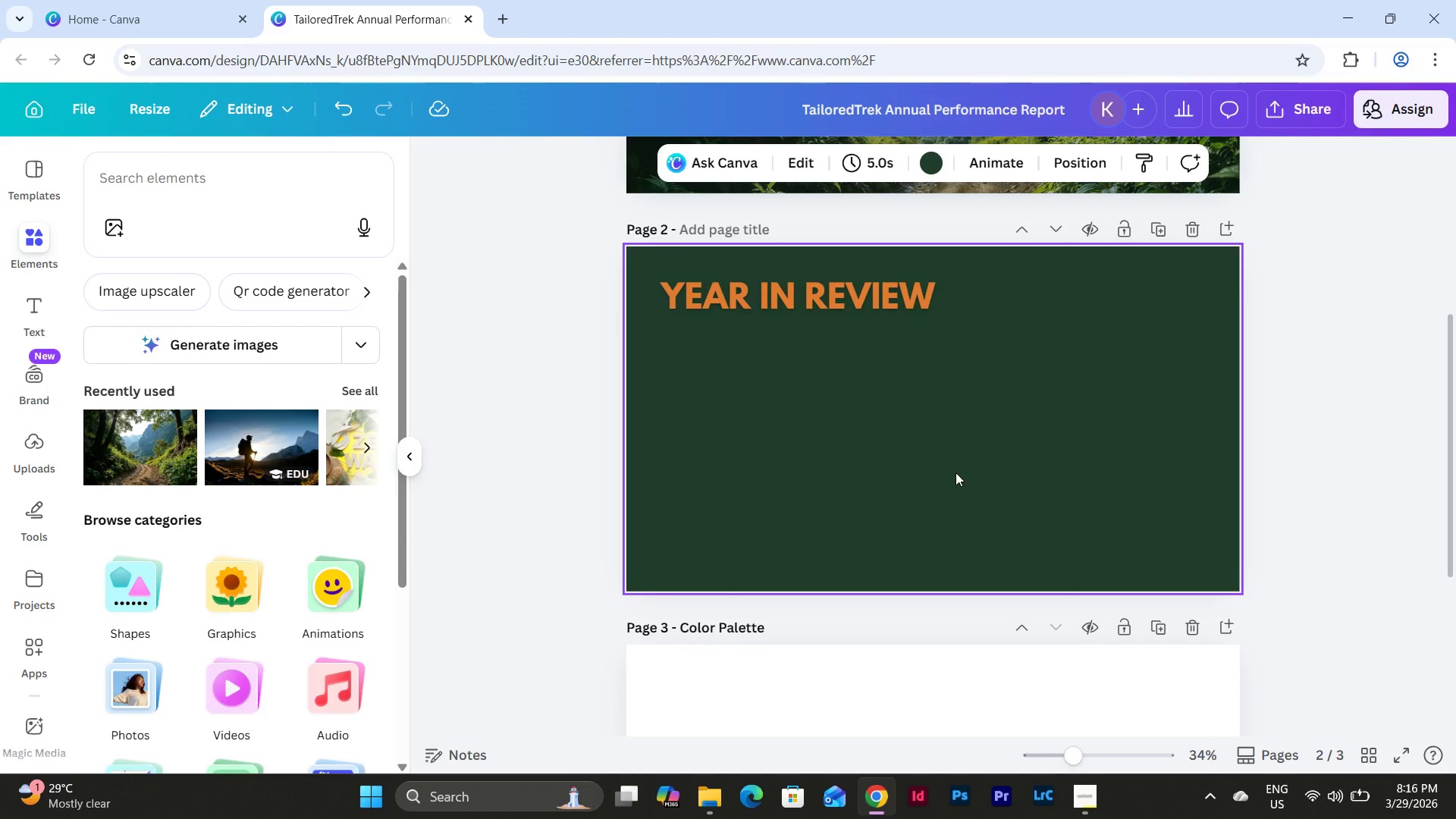 
scroll: coordinate [956, 472], scroll_direction: up, amount: 4.0
 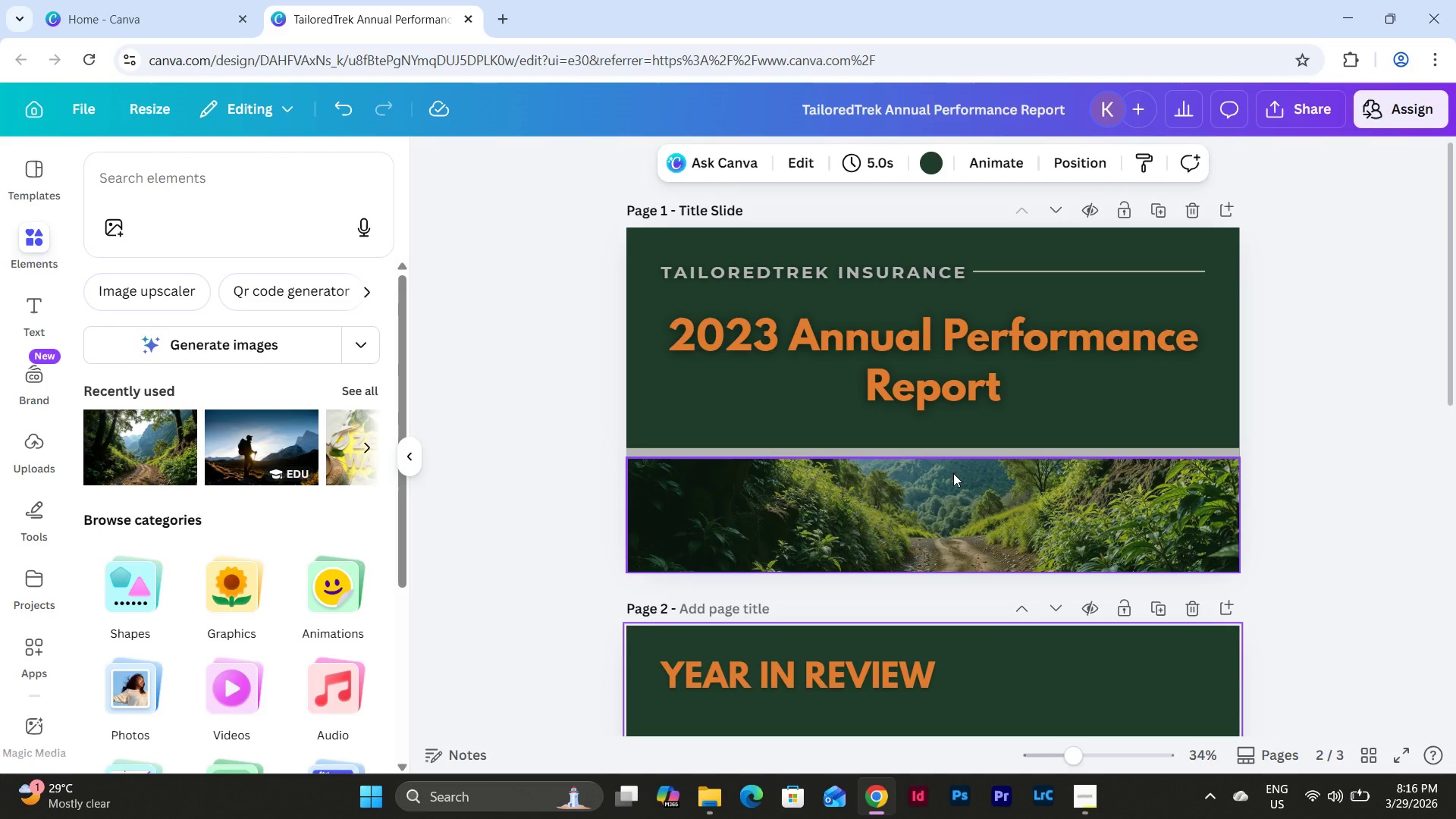 
scroll: coordinate [953, 473], scroll_direction: down, amount: 3.0
 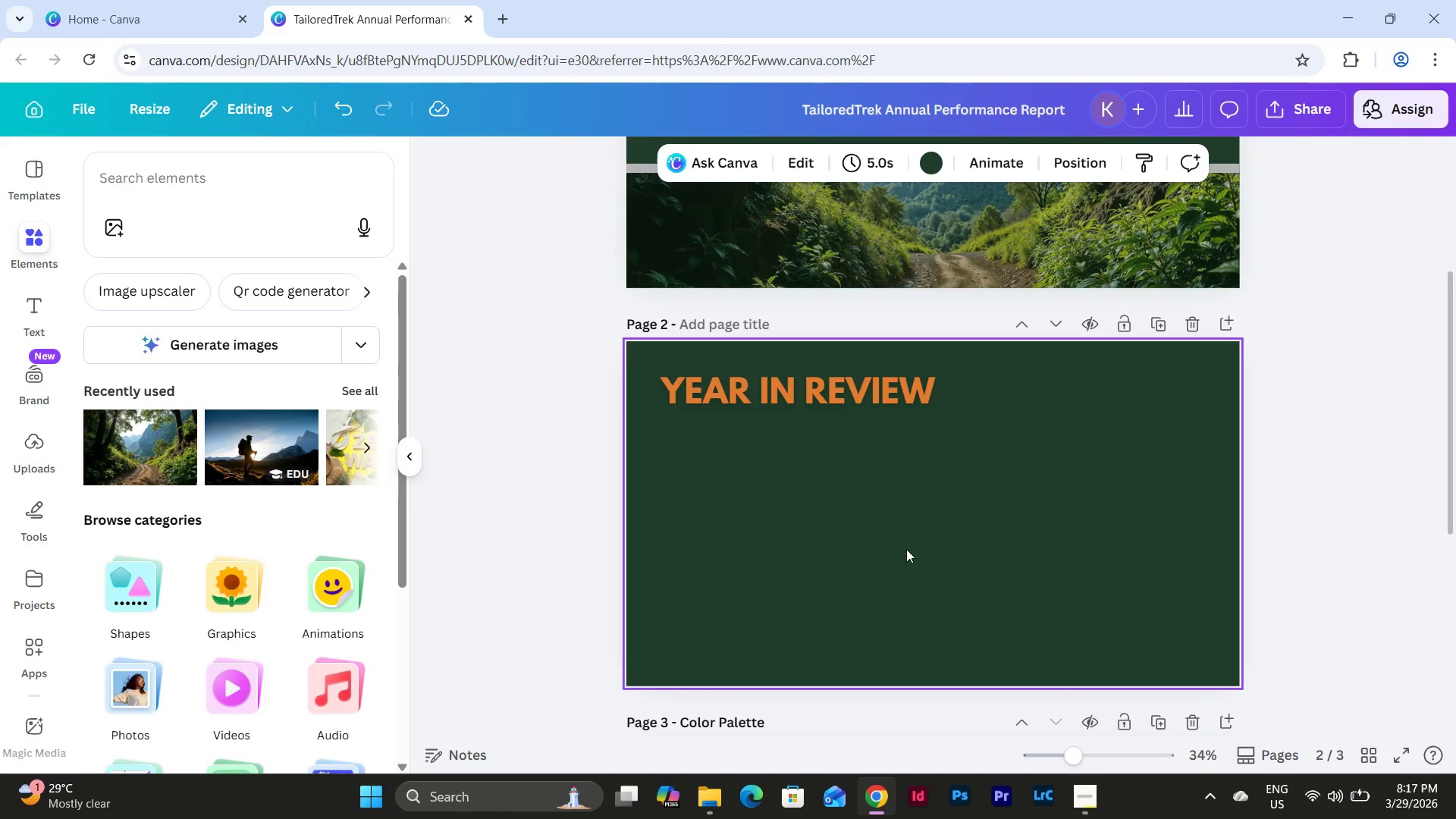 
left_click([1081, 799])